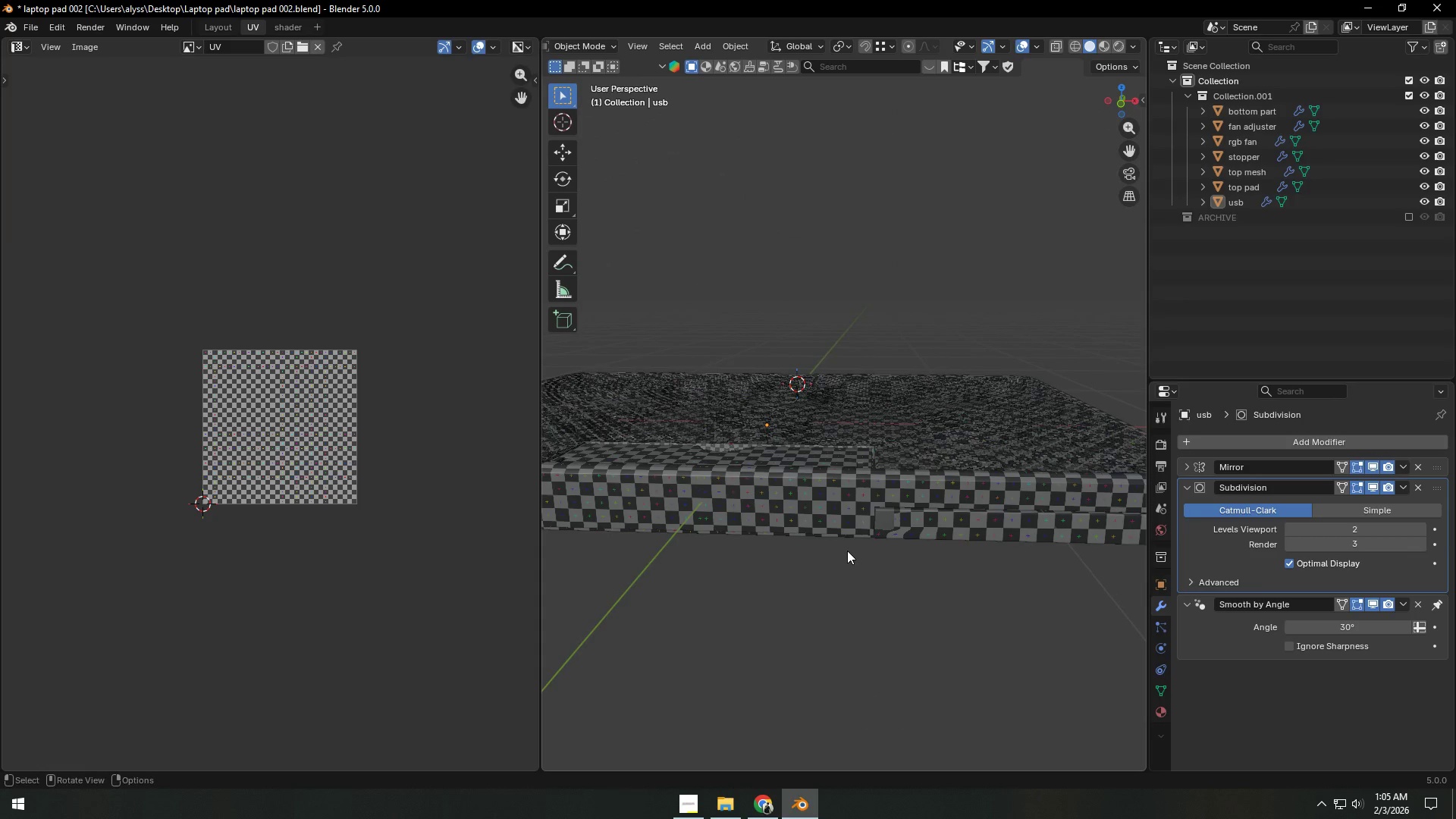 
hold_key(key=ShiftLeft, duration=0.91)
 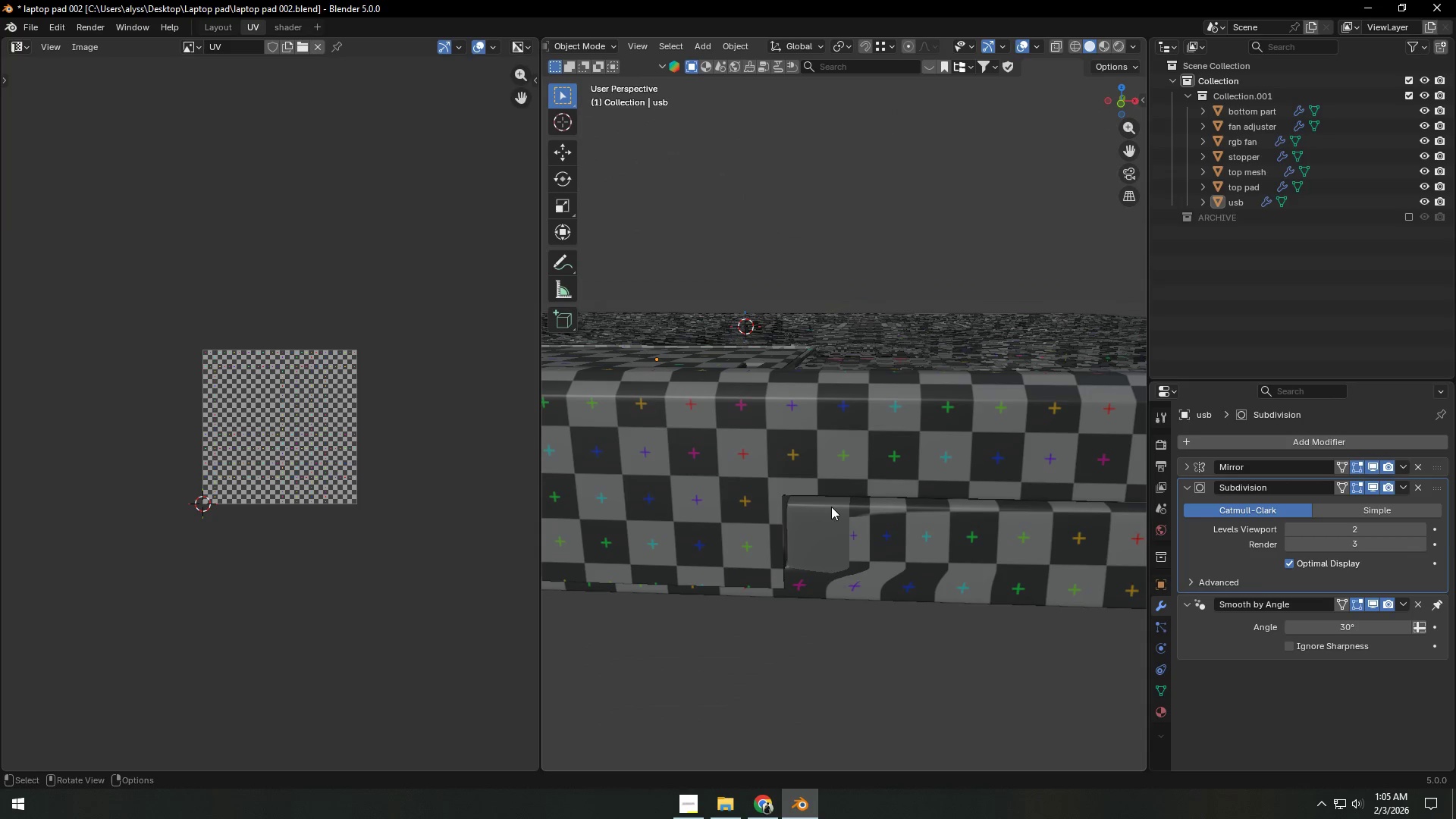 
scroll: coordinate [849, 553], scroll_direction: up, amount: 3.0
 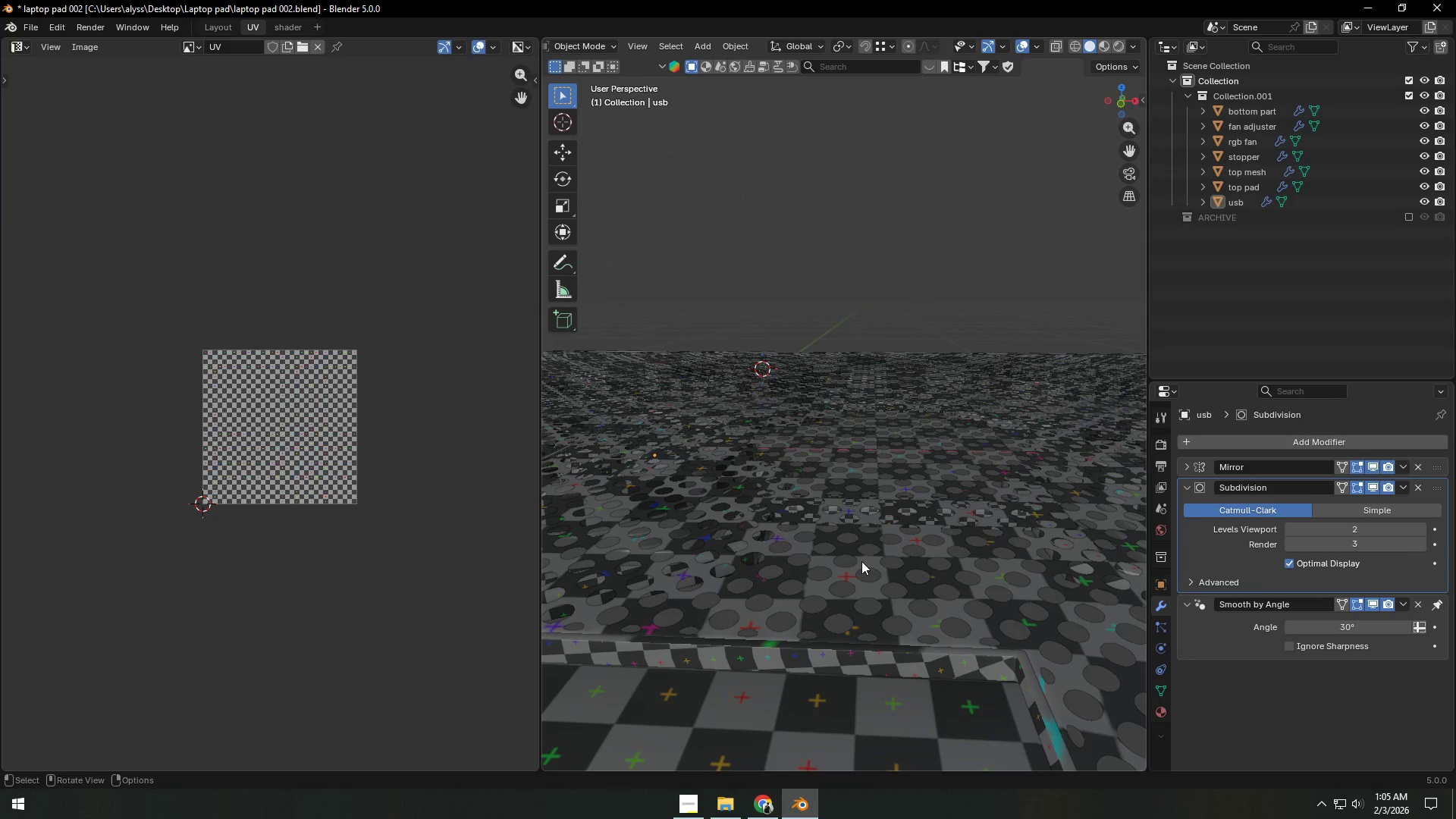 
scroll: coordinate [831, 507], scroll_direction: down, amount: 1.0
 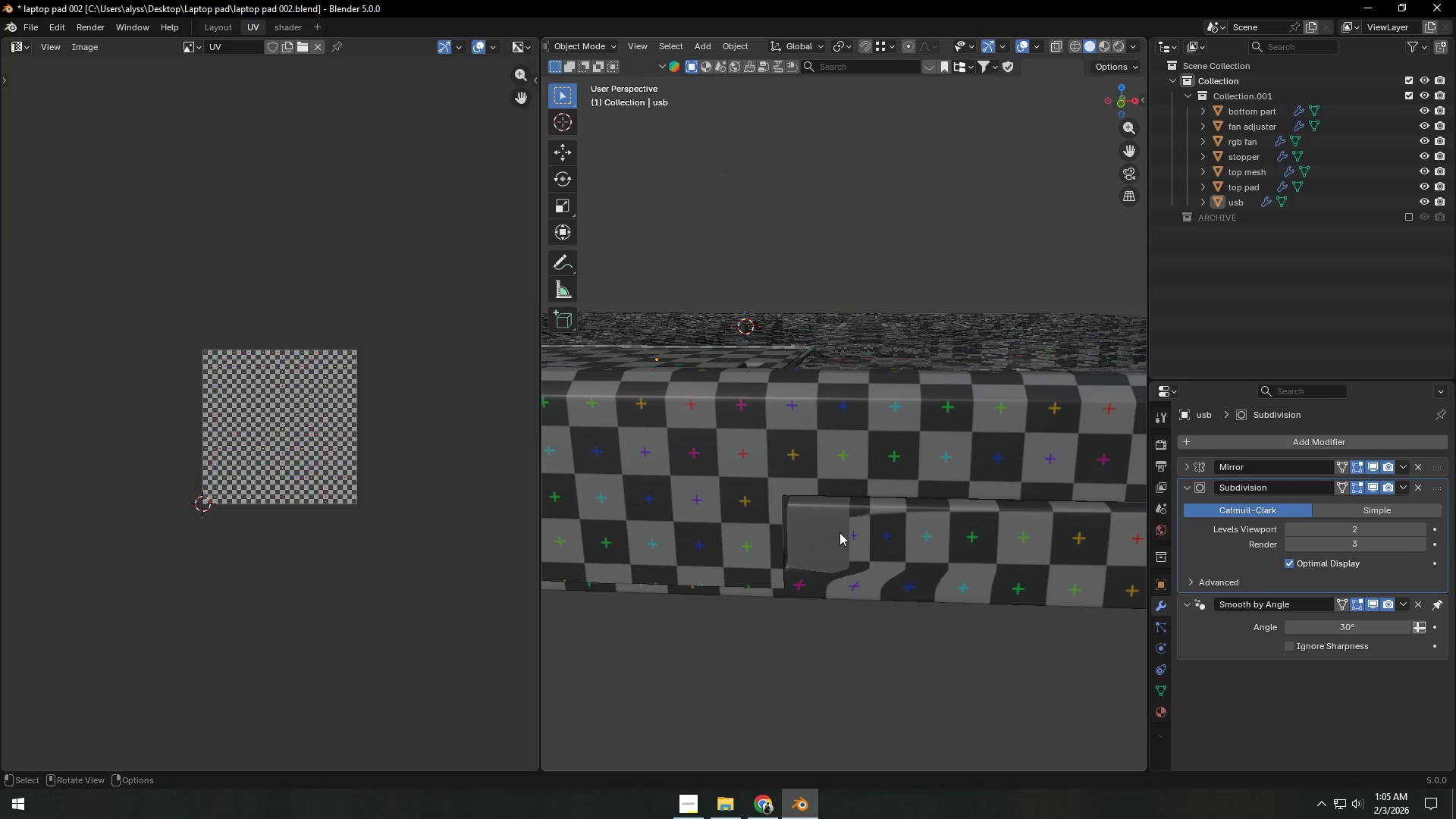 
left_click([837, 538])
 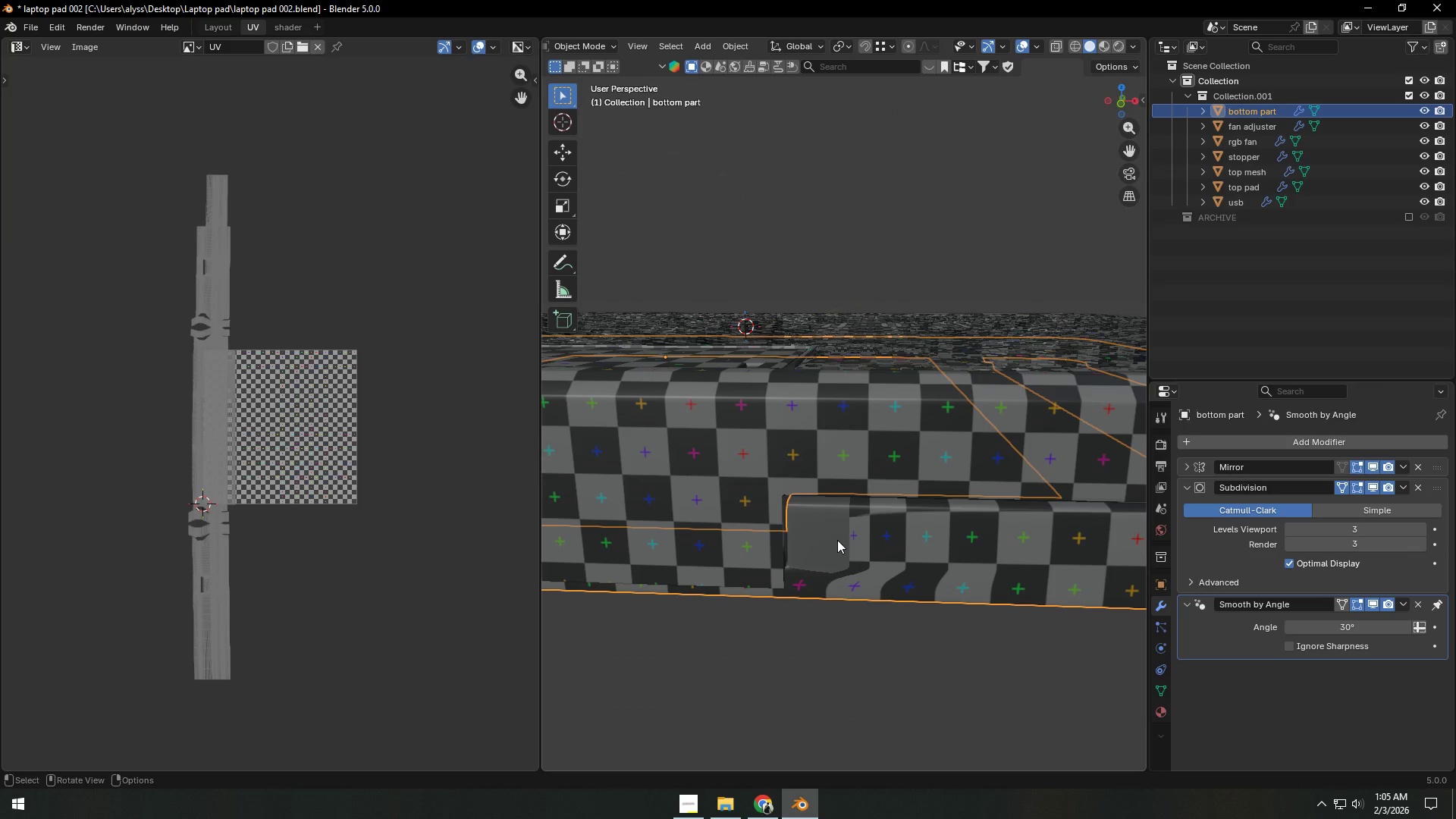 
key(Tab)
 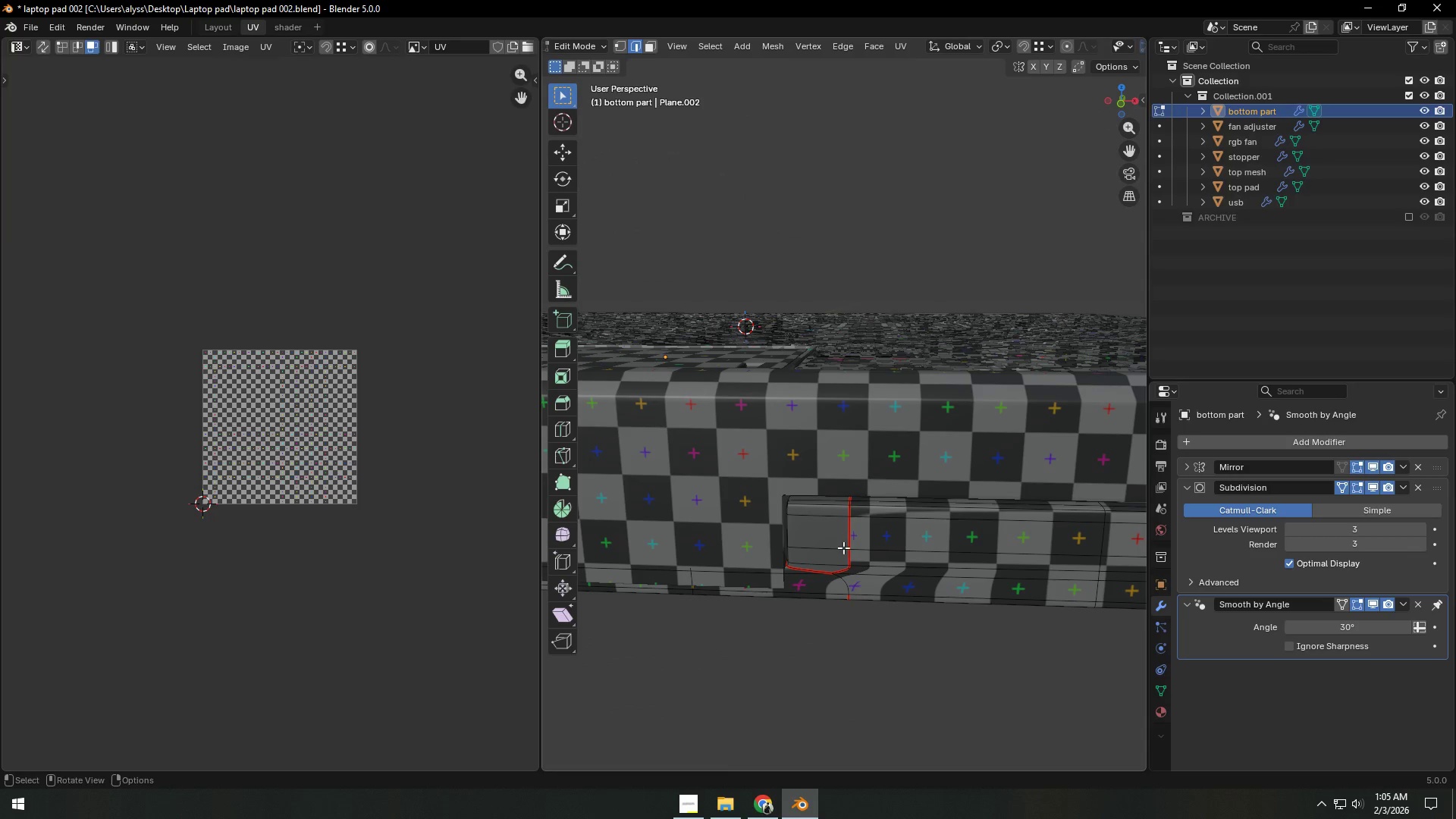 
left_click([836, 548])
 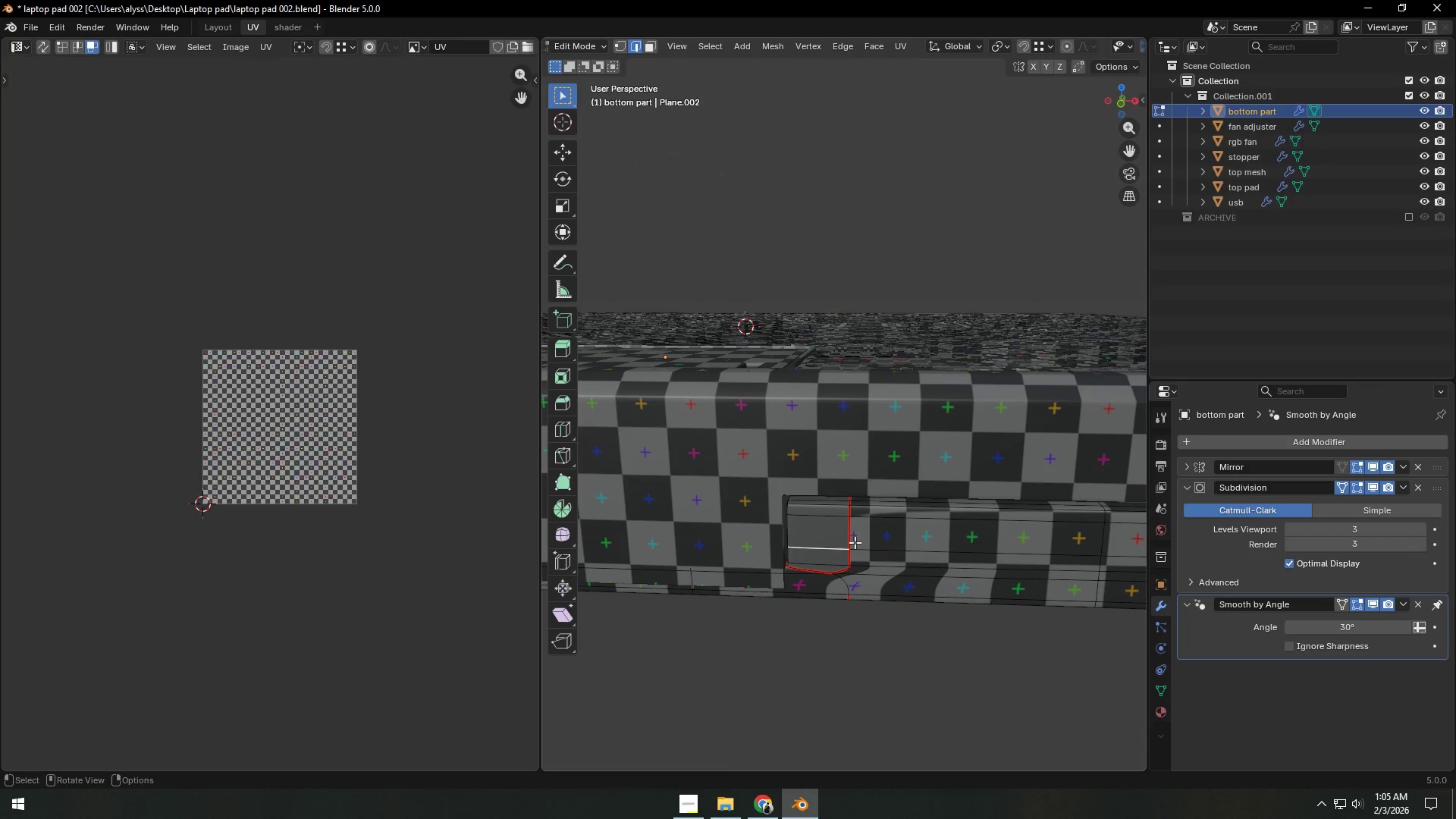 
key(Tab)
 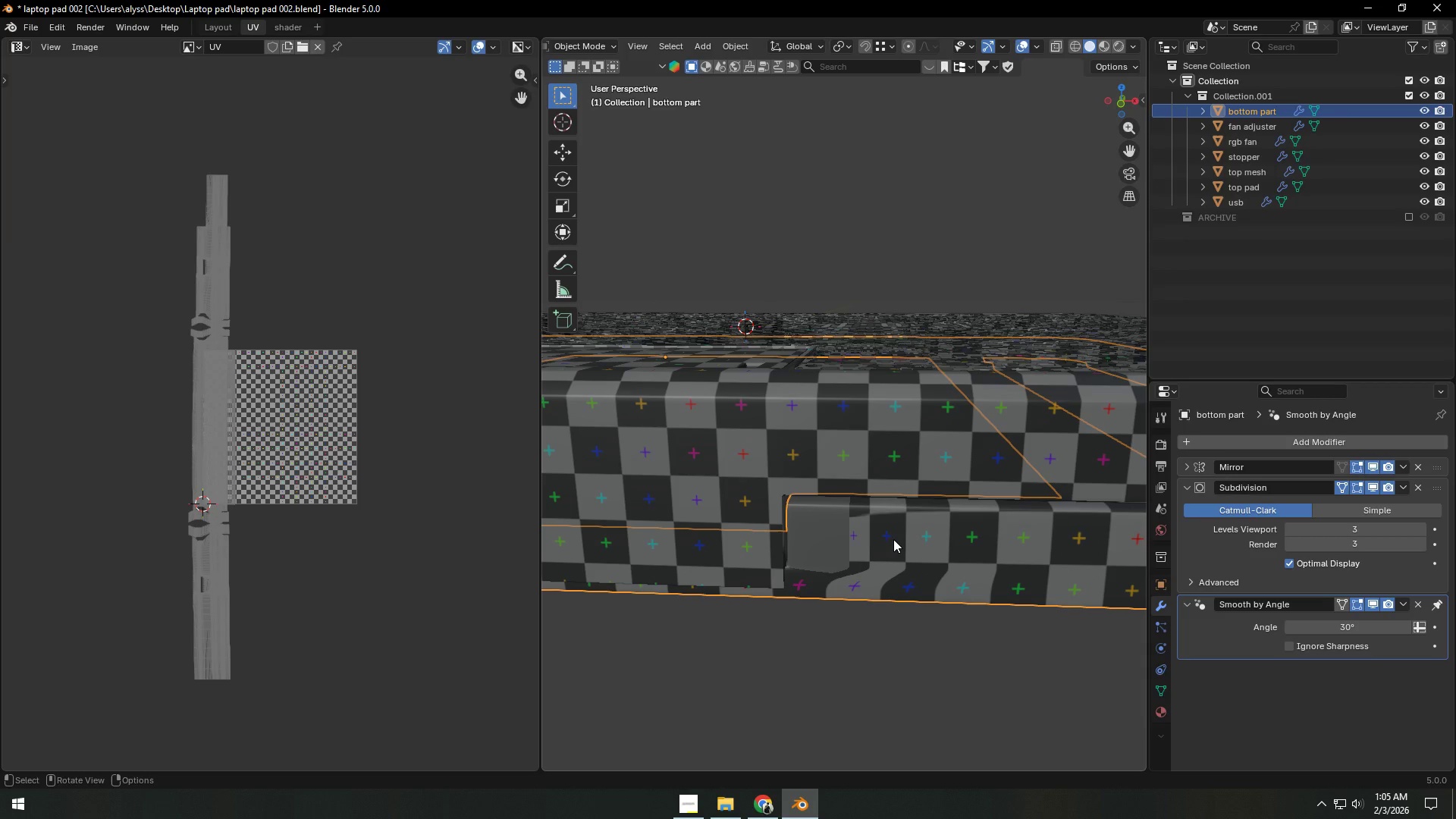 
left_click([893, 539])
 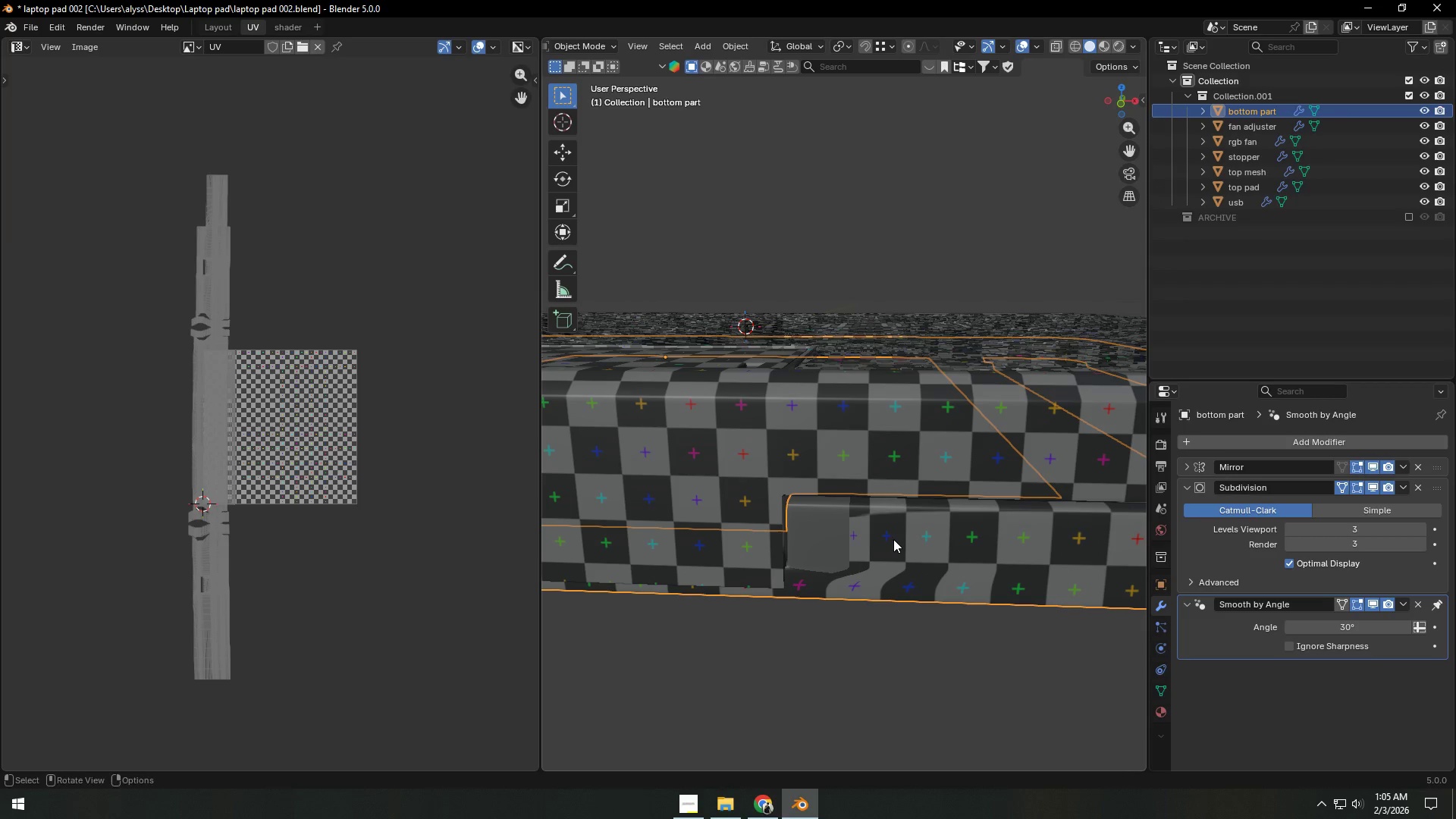 
key(Shift+H)
 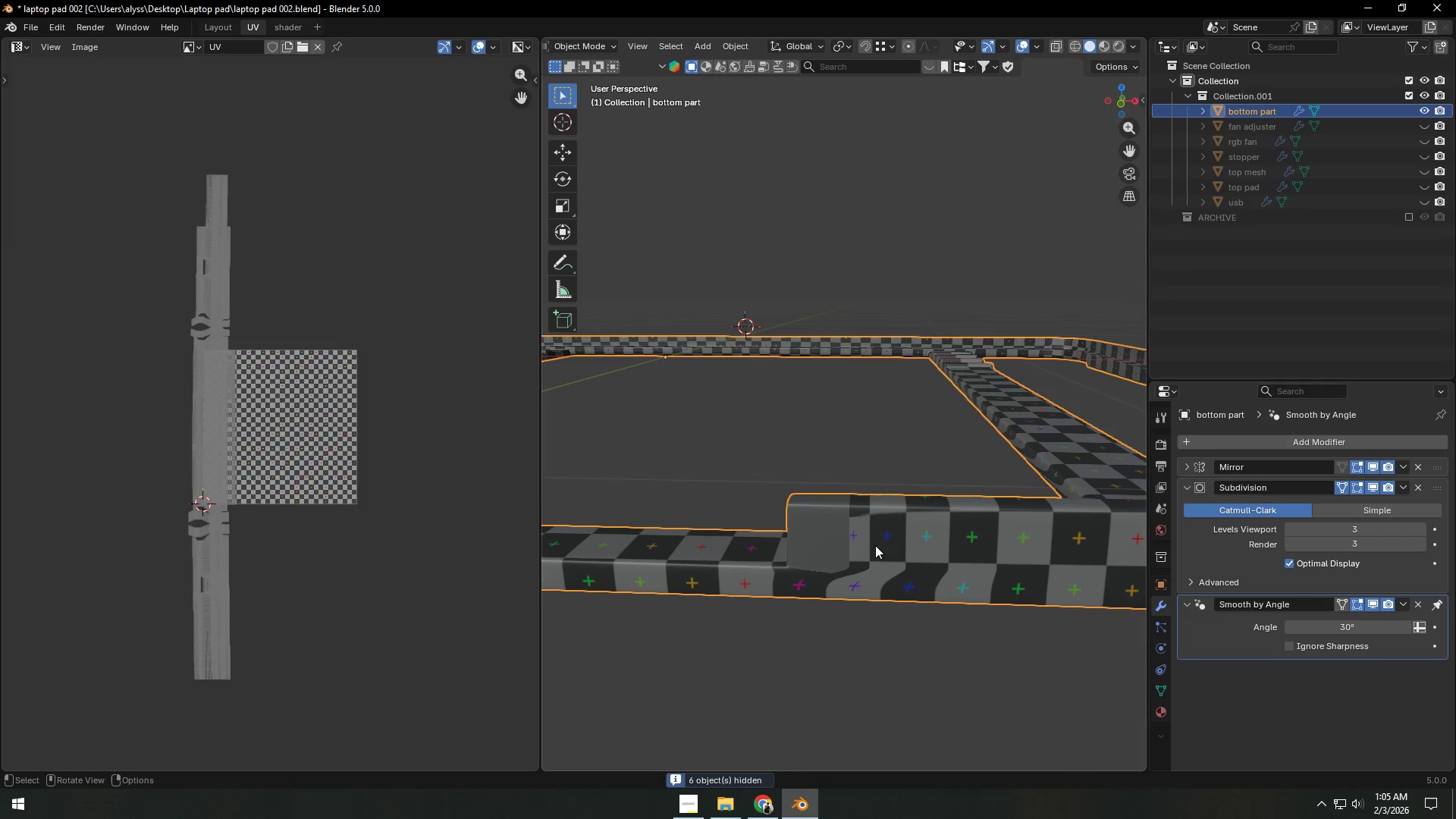 
left_click([847, 548])
 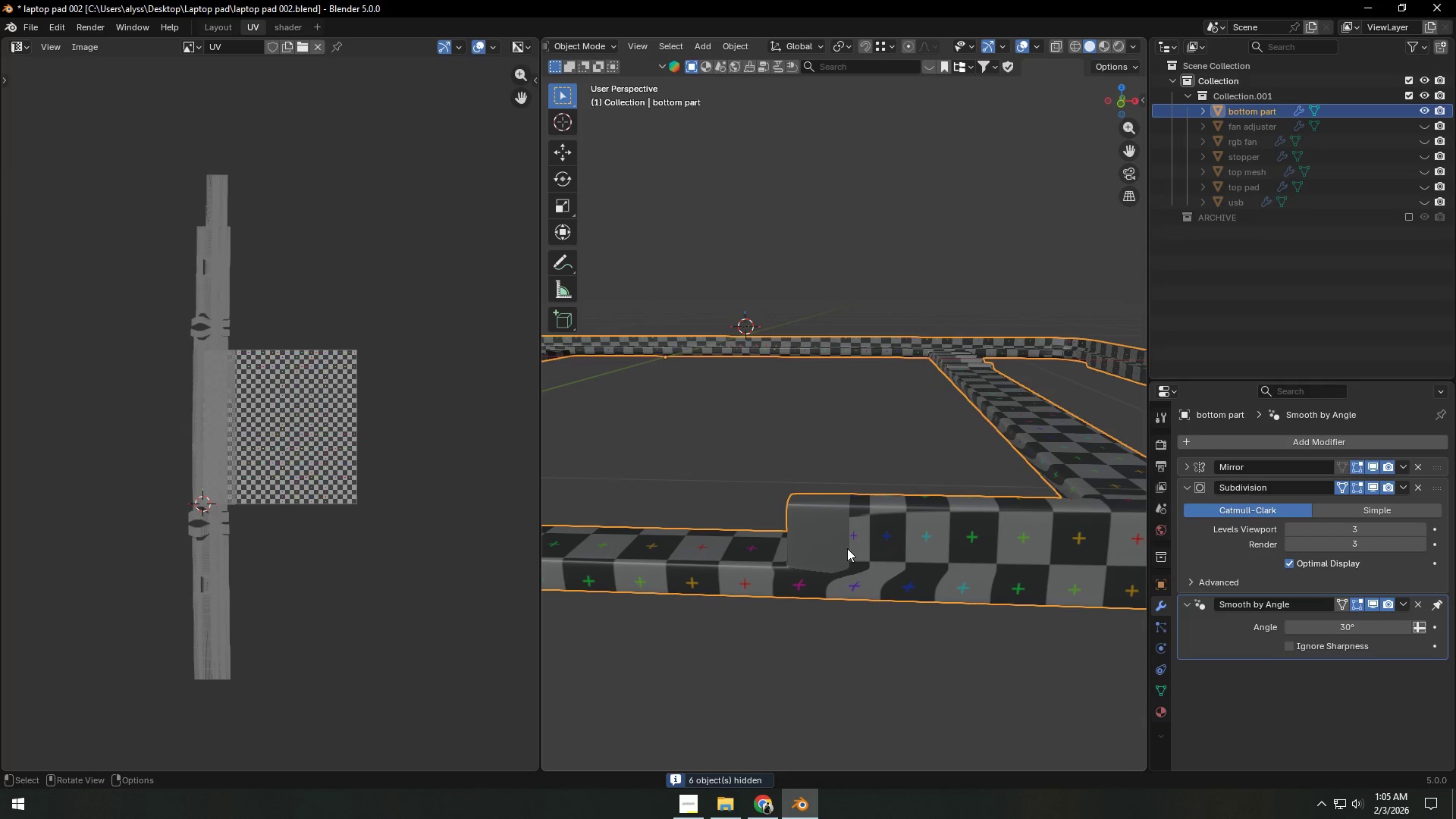 
key(Tab)
 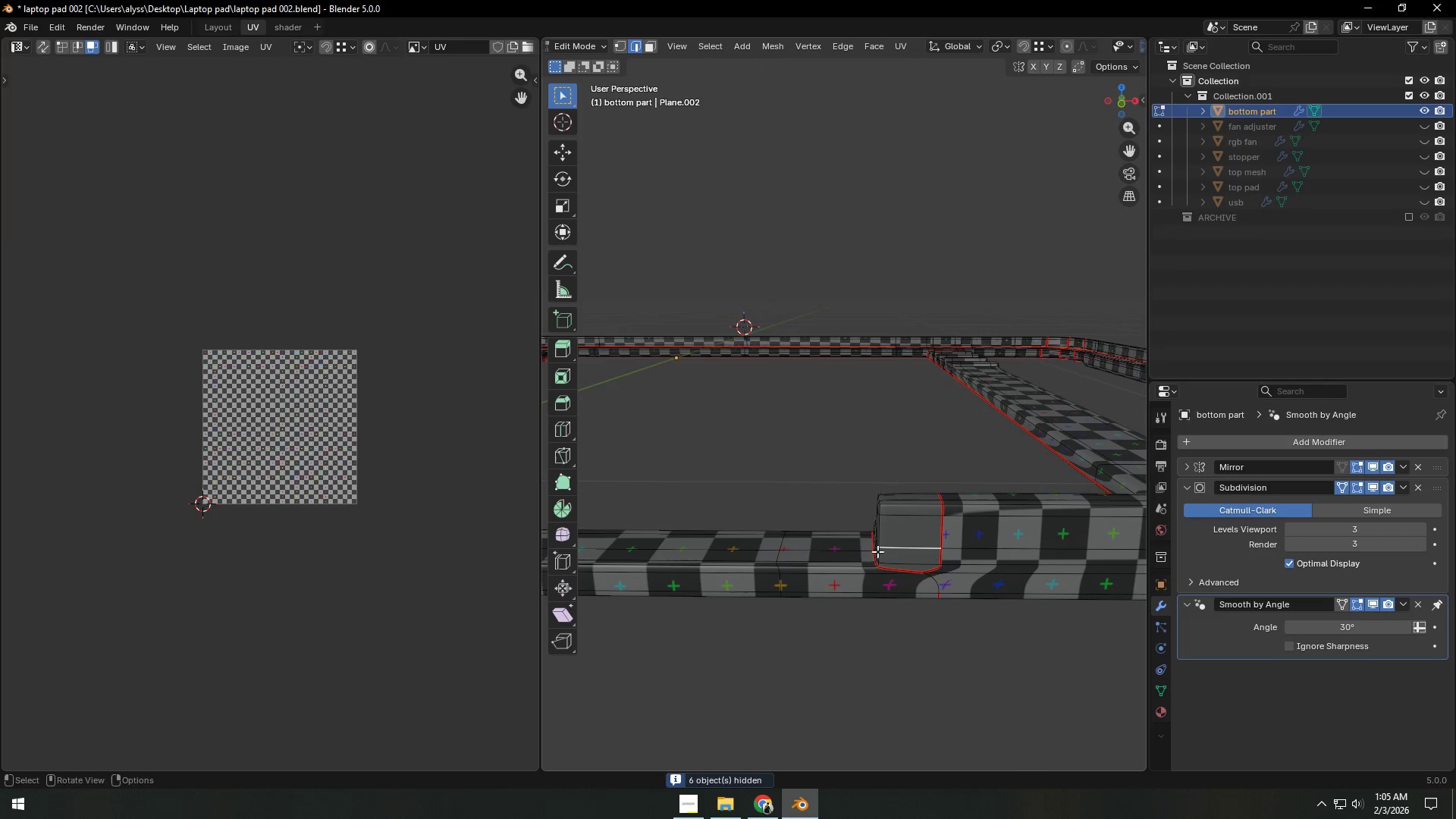 
left_click([900, 541])
 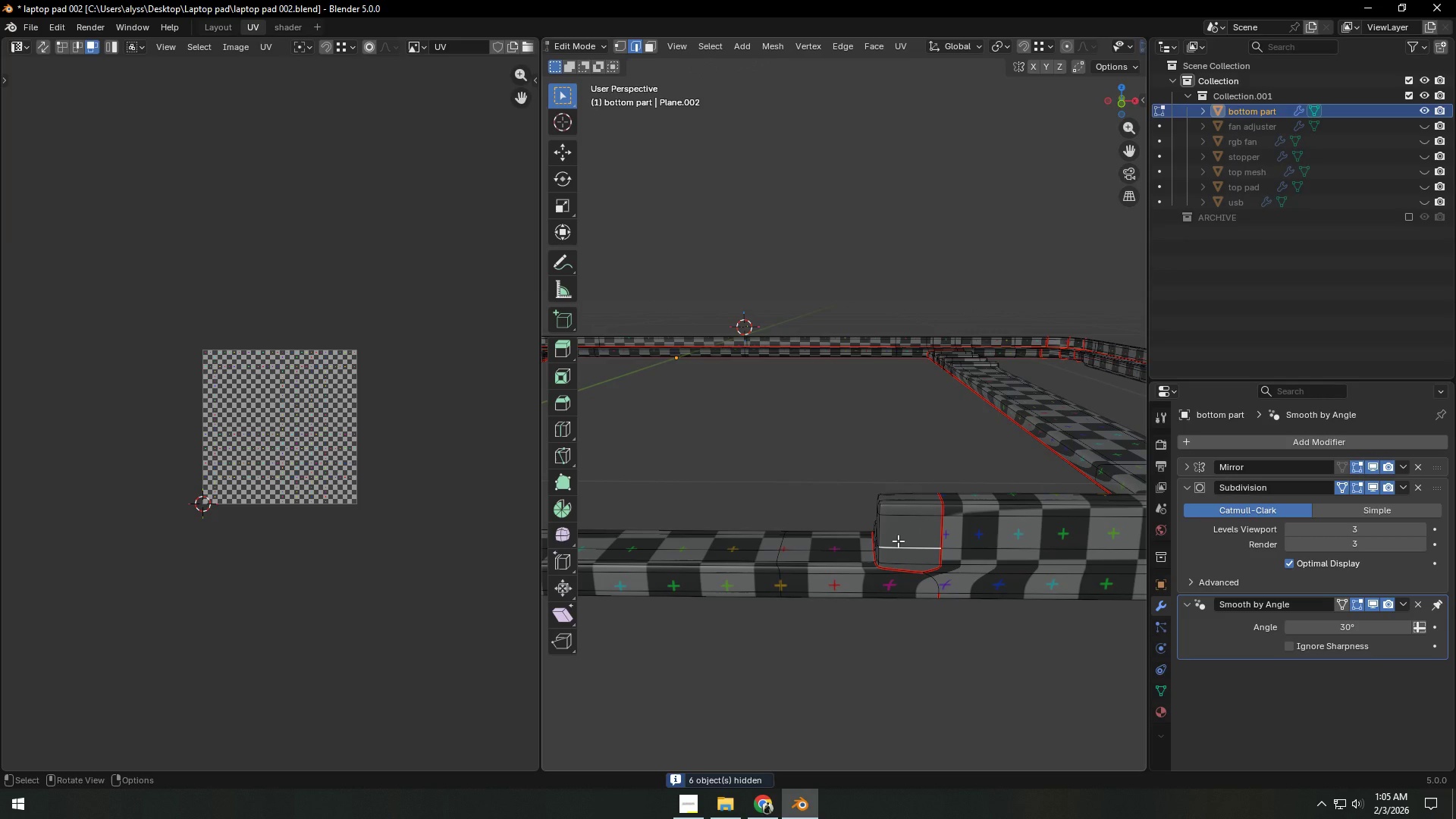 
type(lu)
 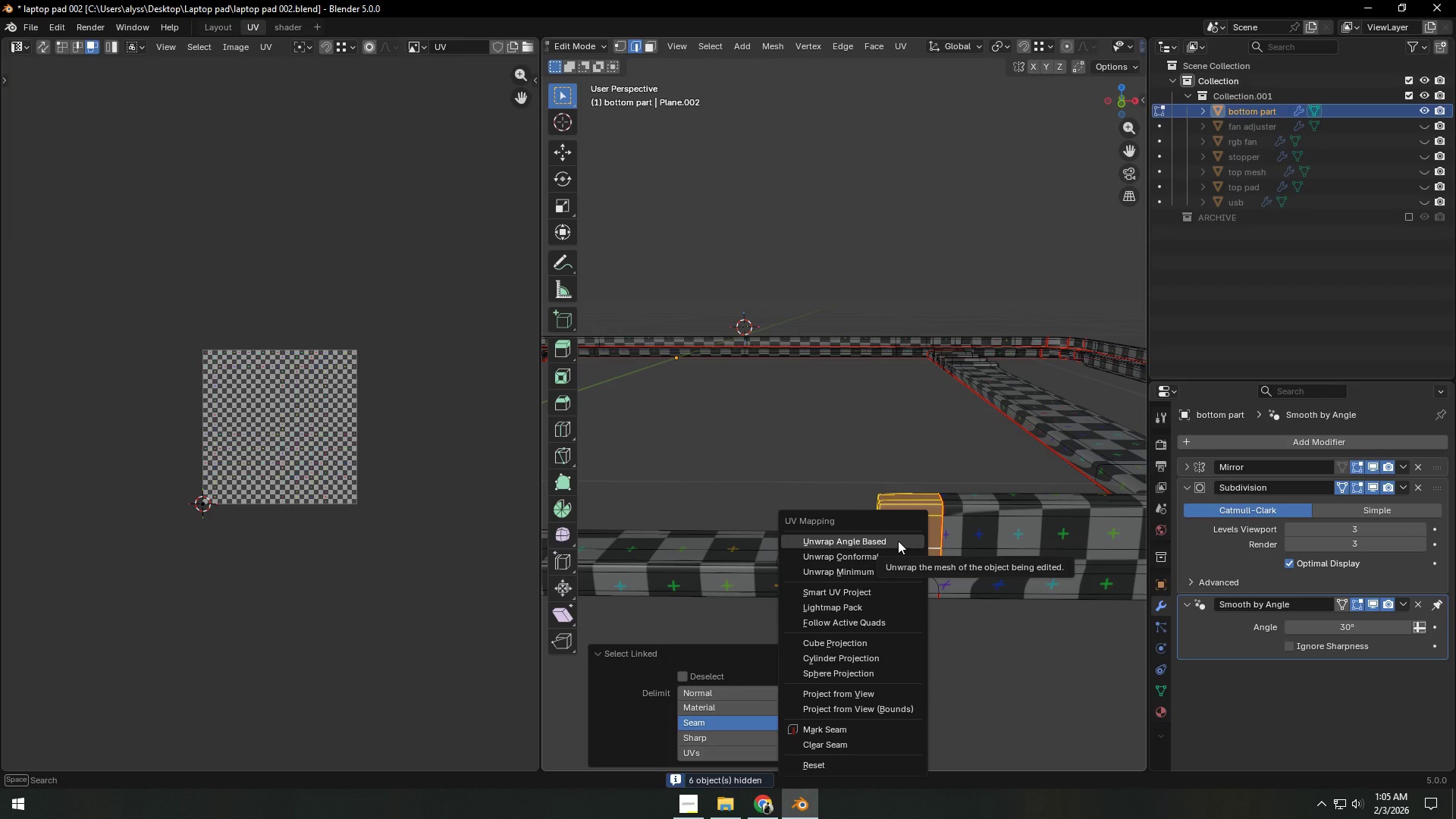 
left_click([898, 541])
 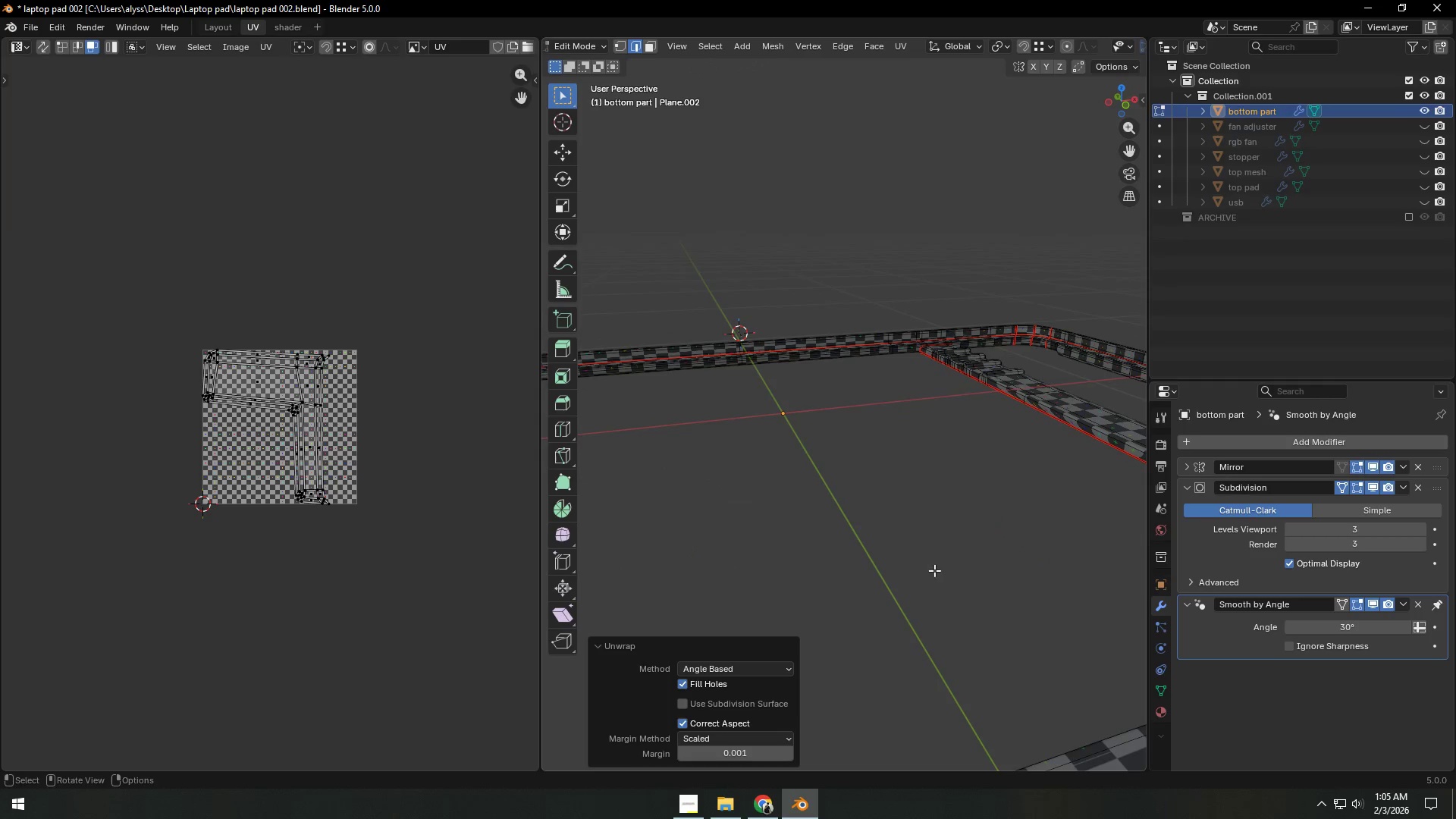 
key(Backquote)
 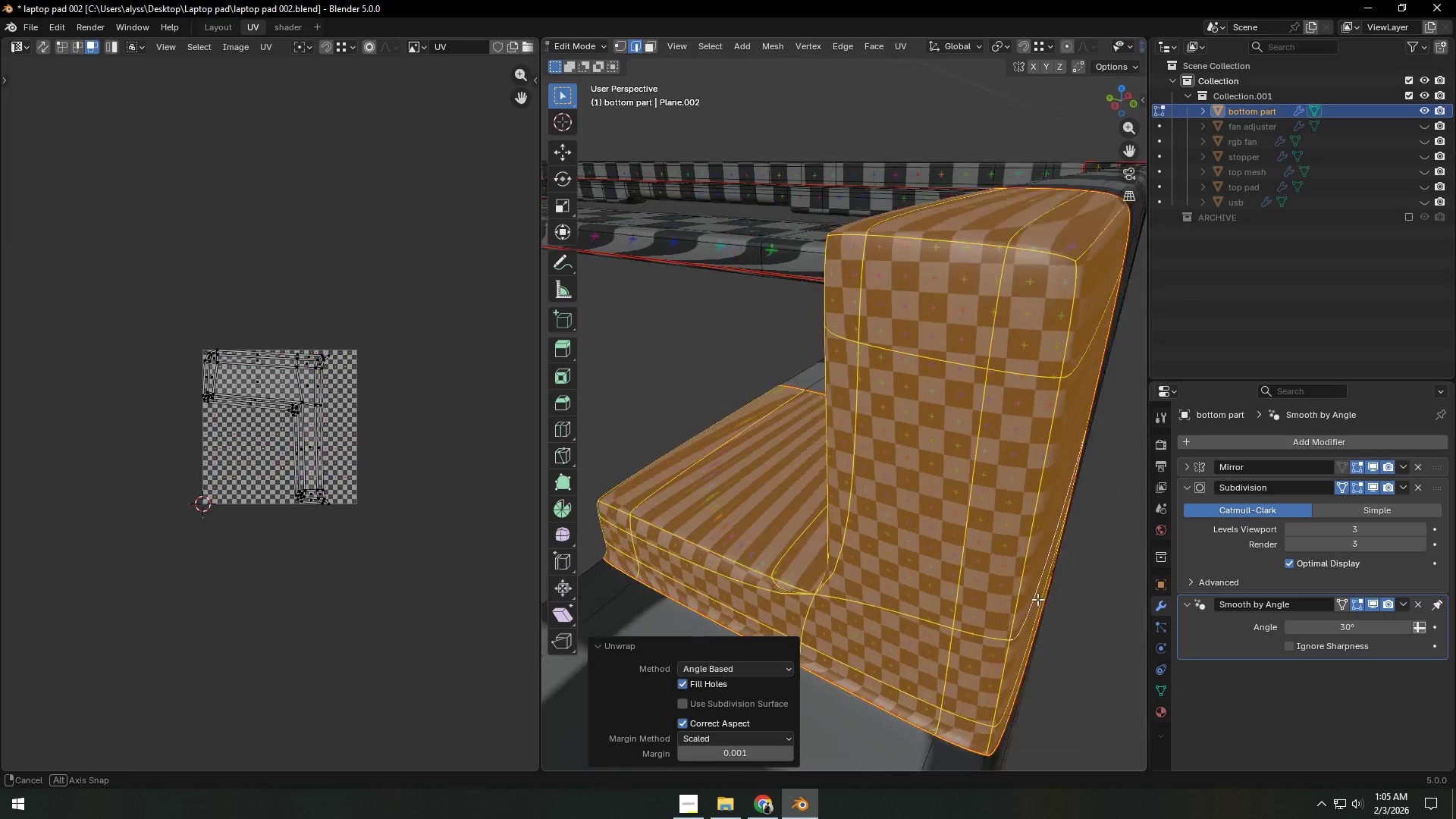 
left_click([1062, 600])
 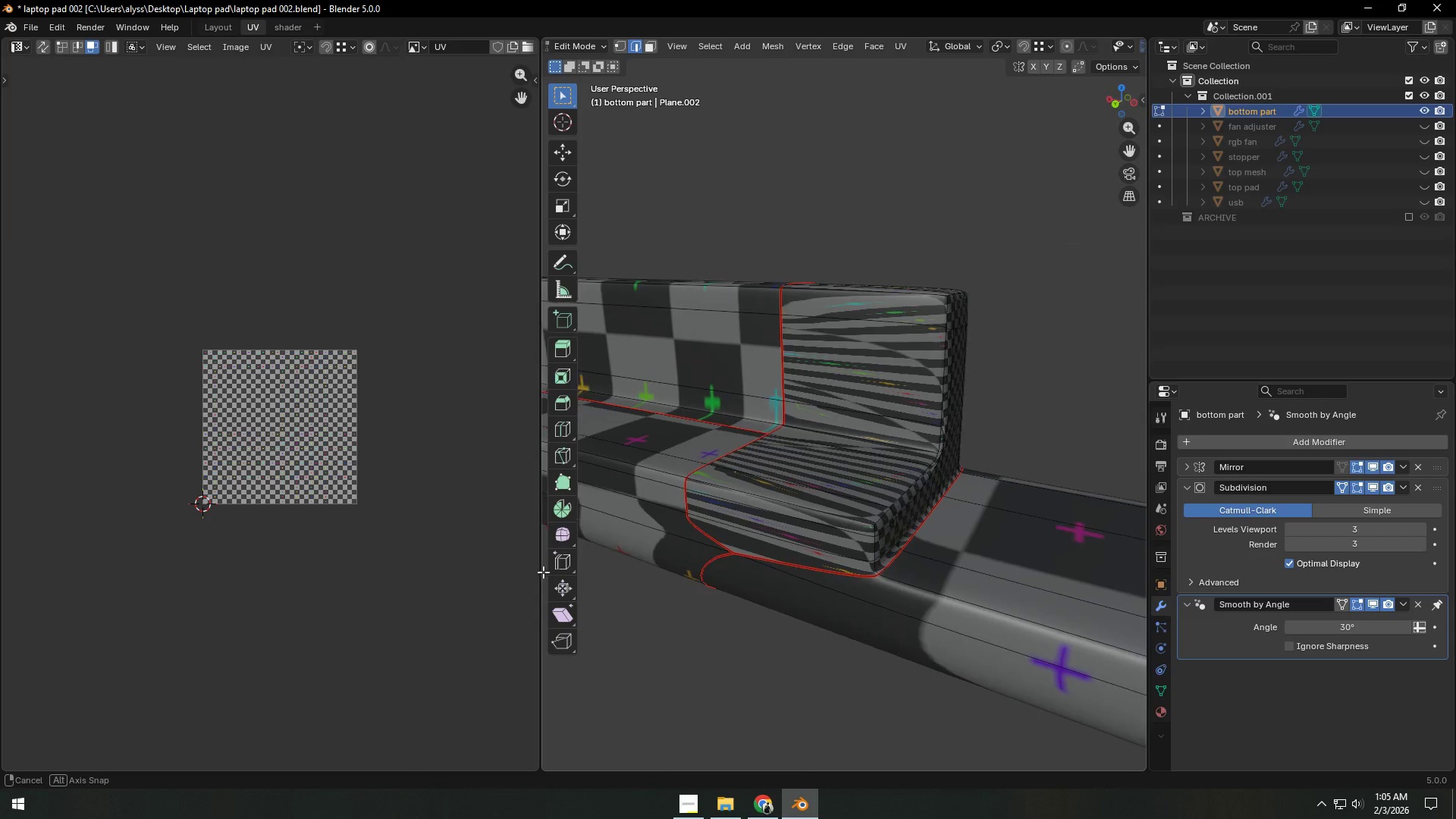 
scroll: coordinate [1053, 601], scroll_direction: down, amount: 3.0
 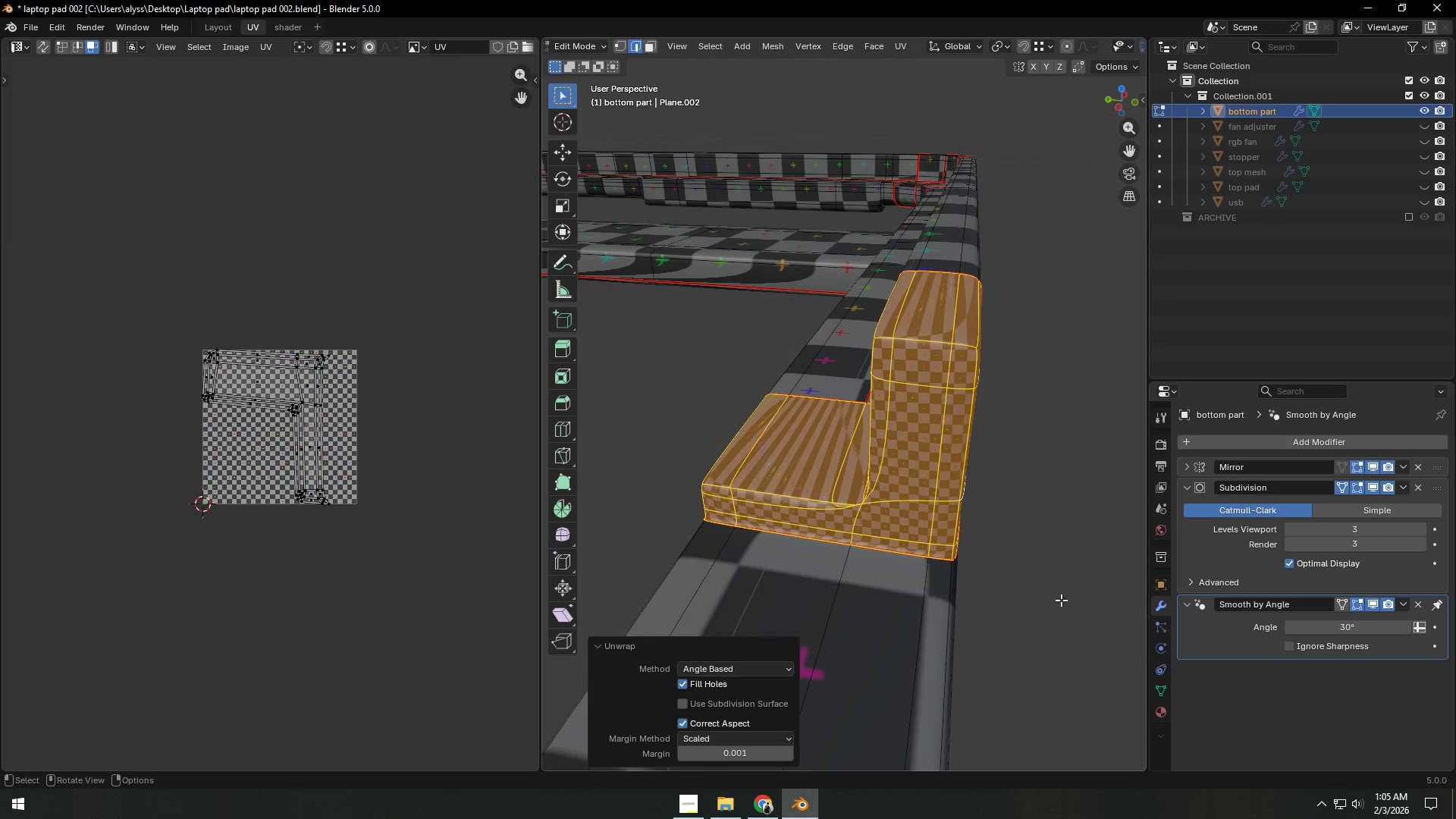 
left_click([1049, 413])
 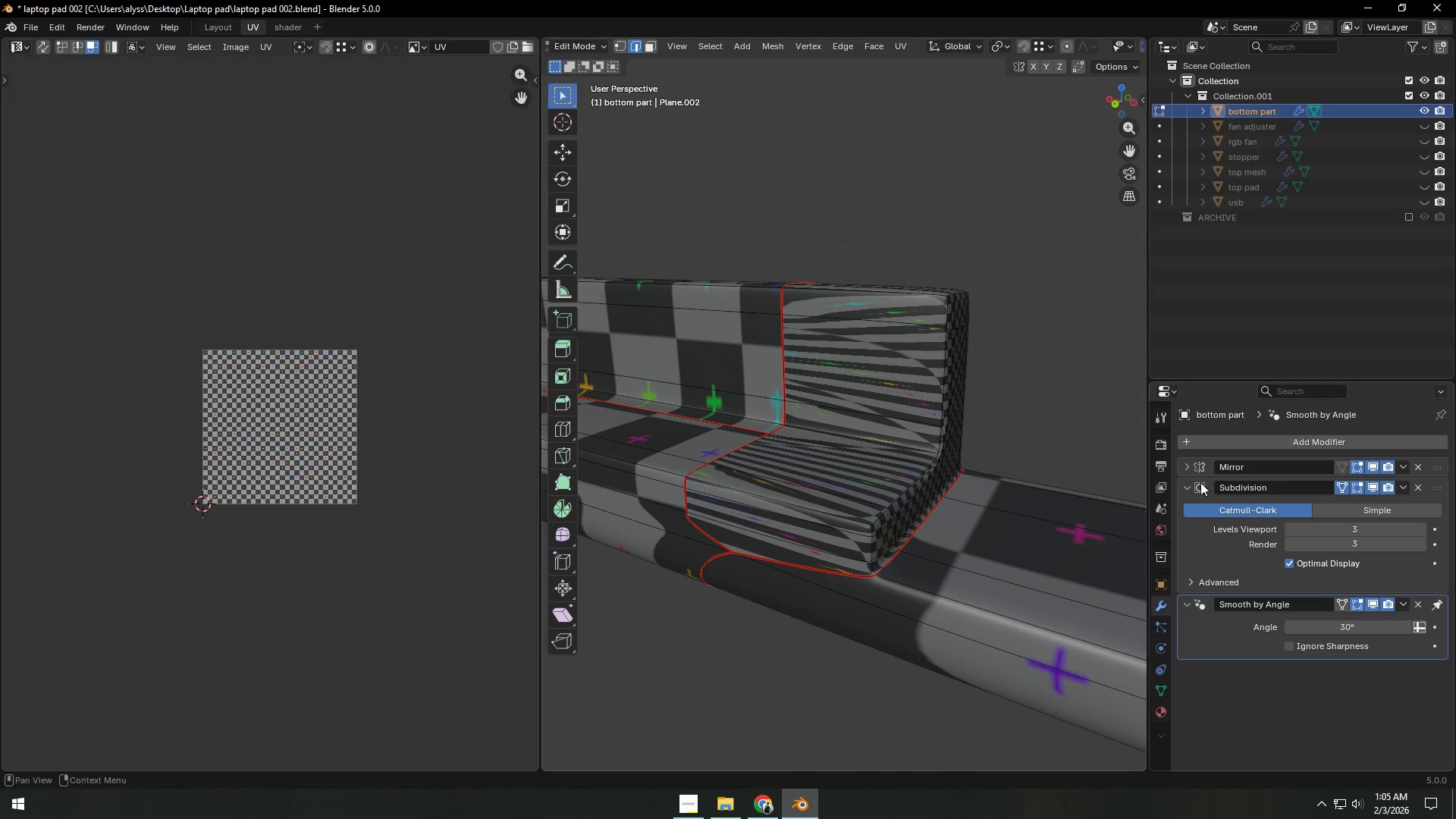 
left_click([1377, 484])
 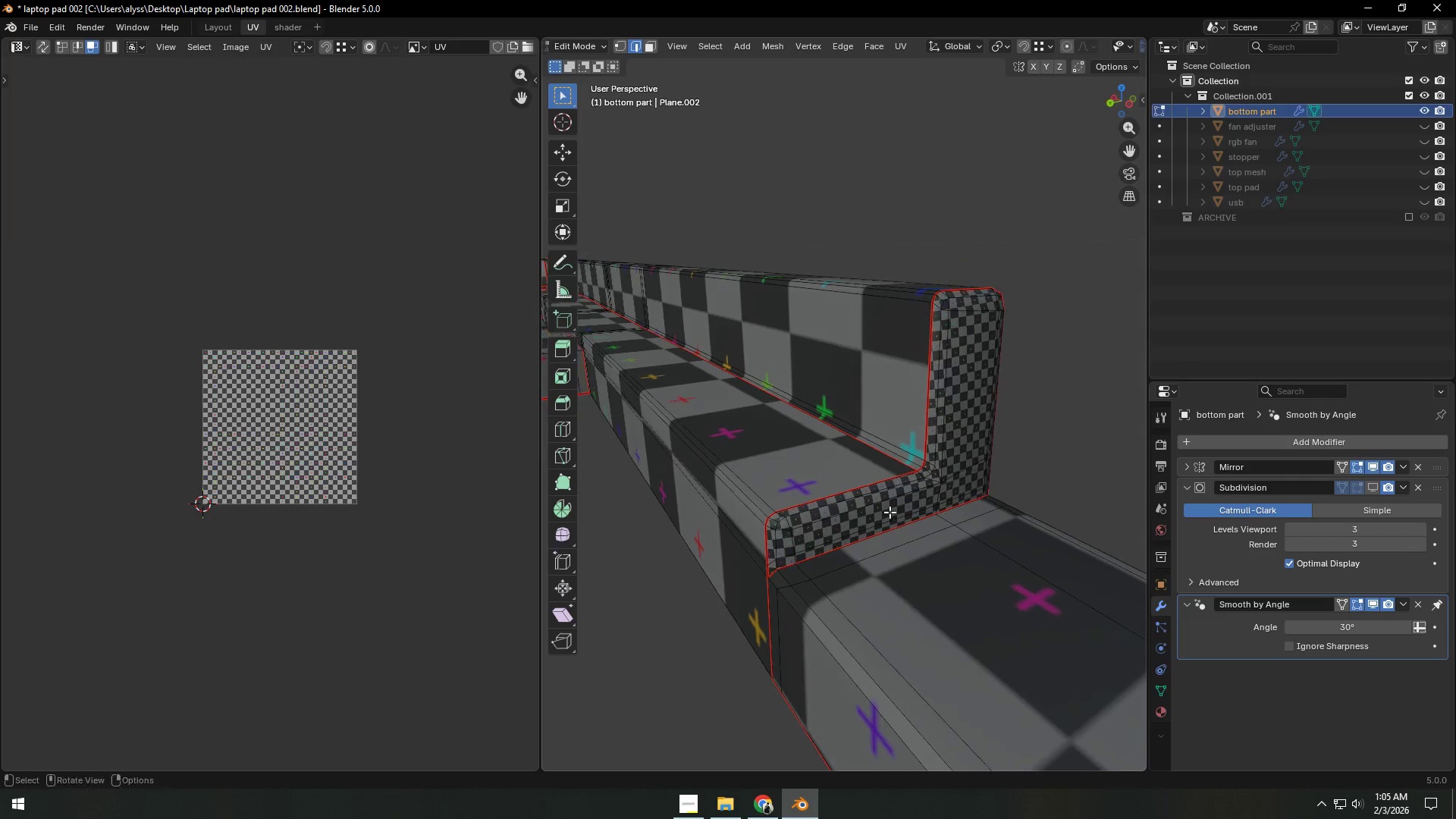 
scroll: coordinate [934, 522], scroll_direction: up, amount: 2.0
 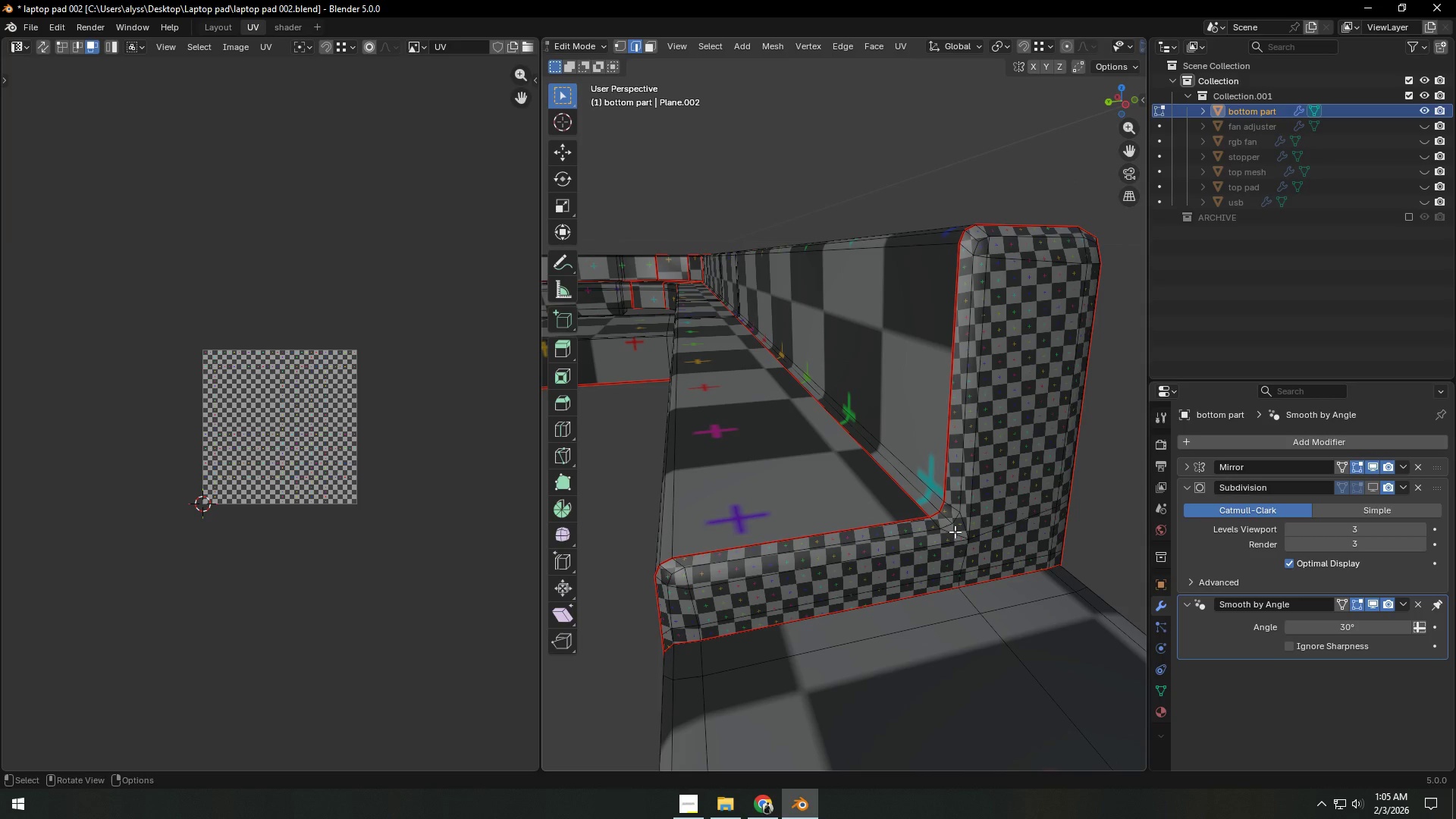 
hold_key(key=ShiftLeft, duration=0.38)
 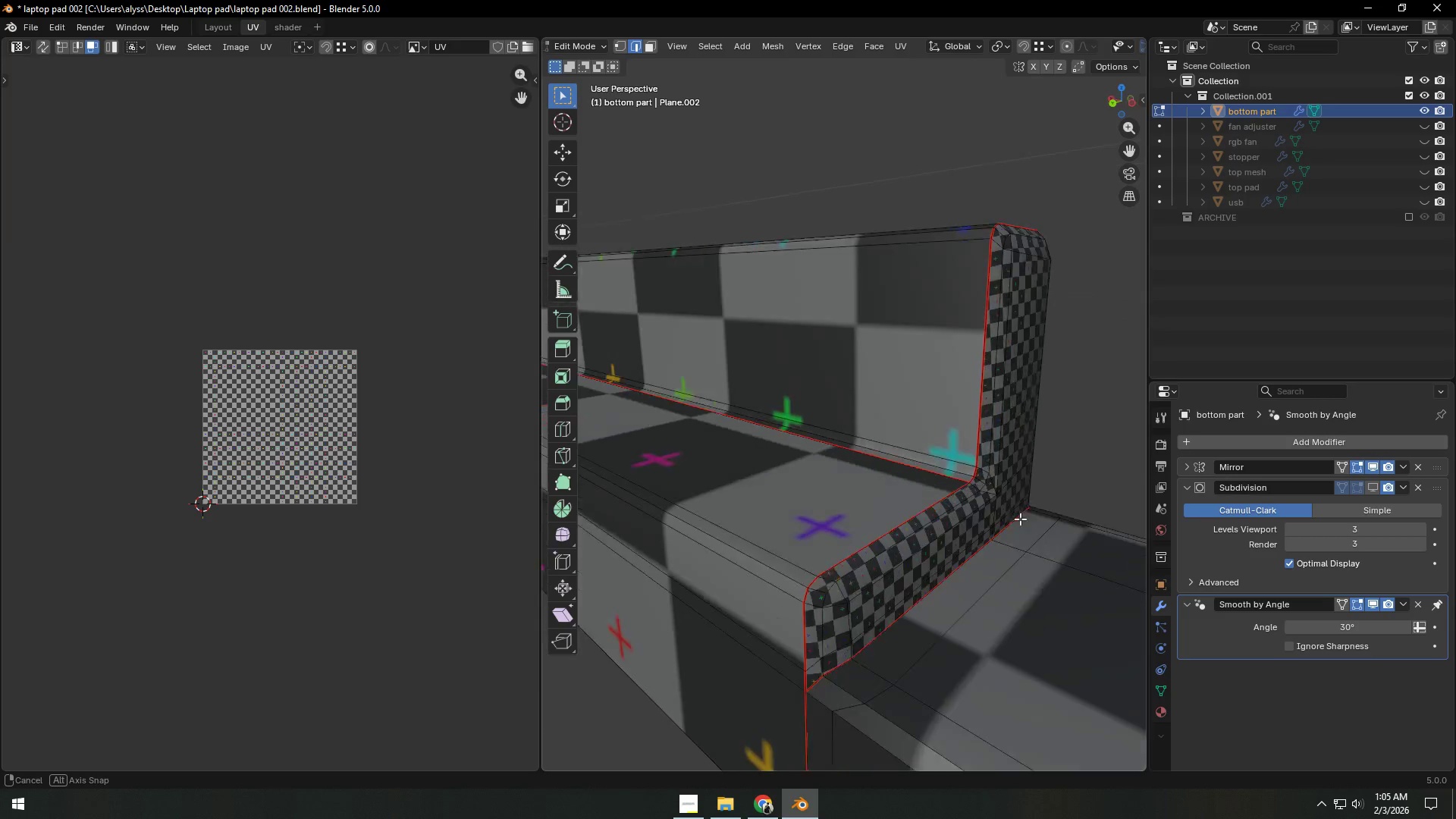 
left_click([988, 522])
 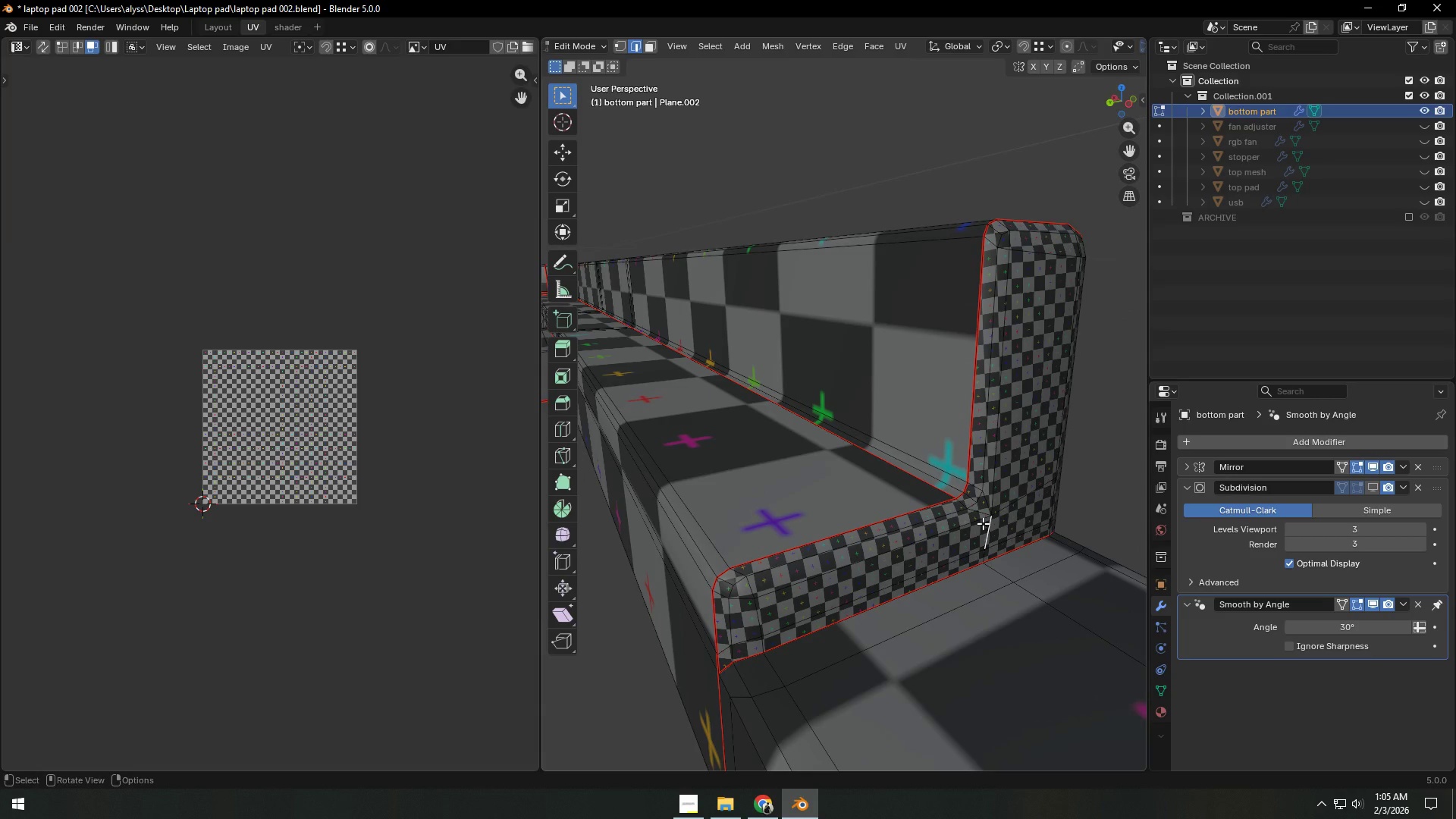 
type(lu)
 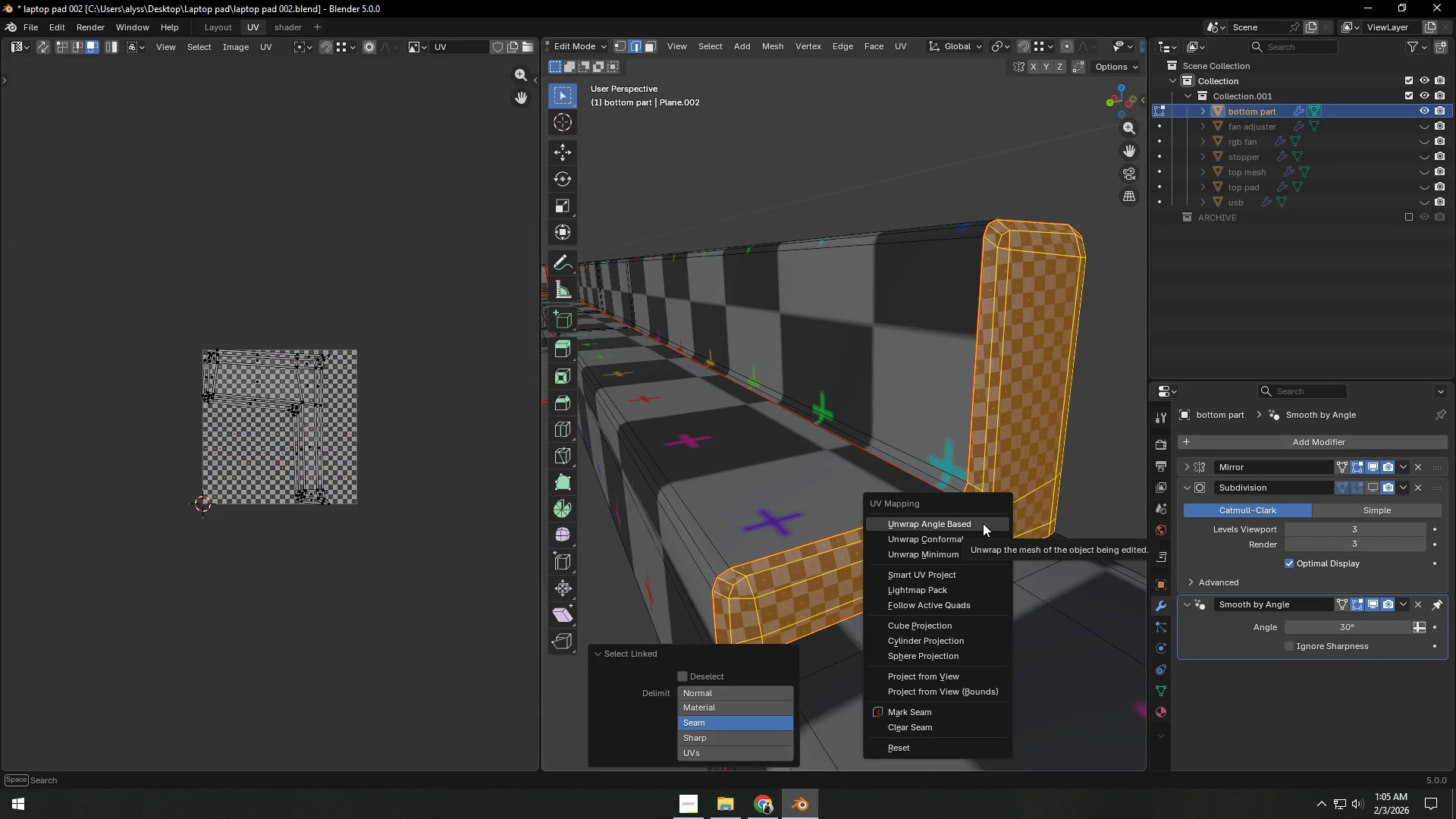 
left_click([983, 523])
 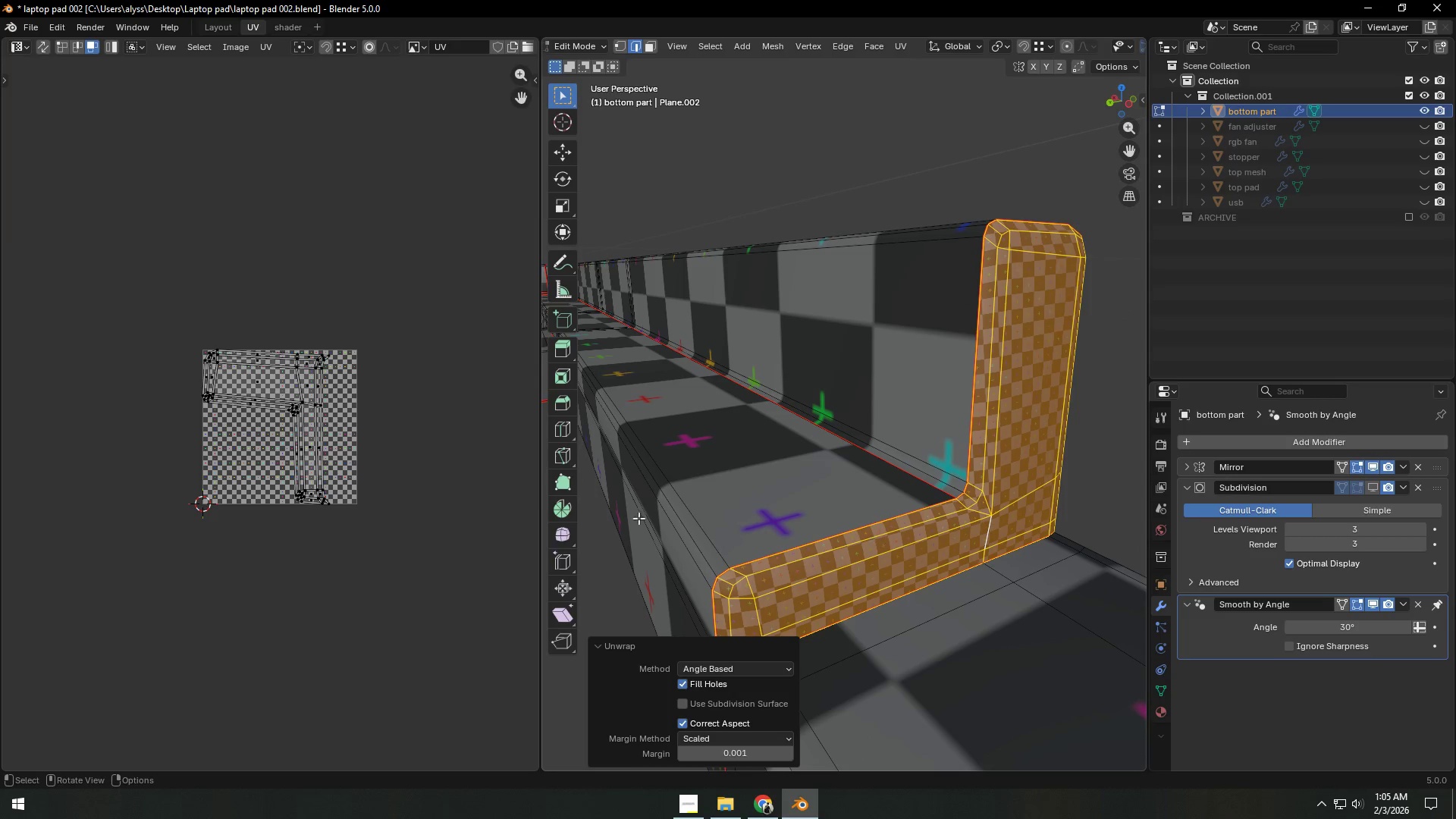 
type(as)
 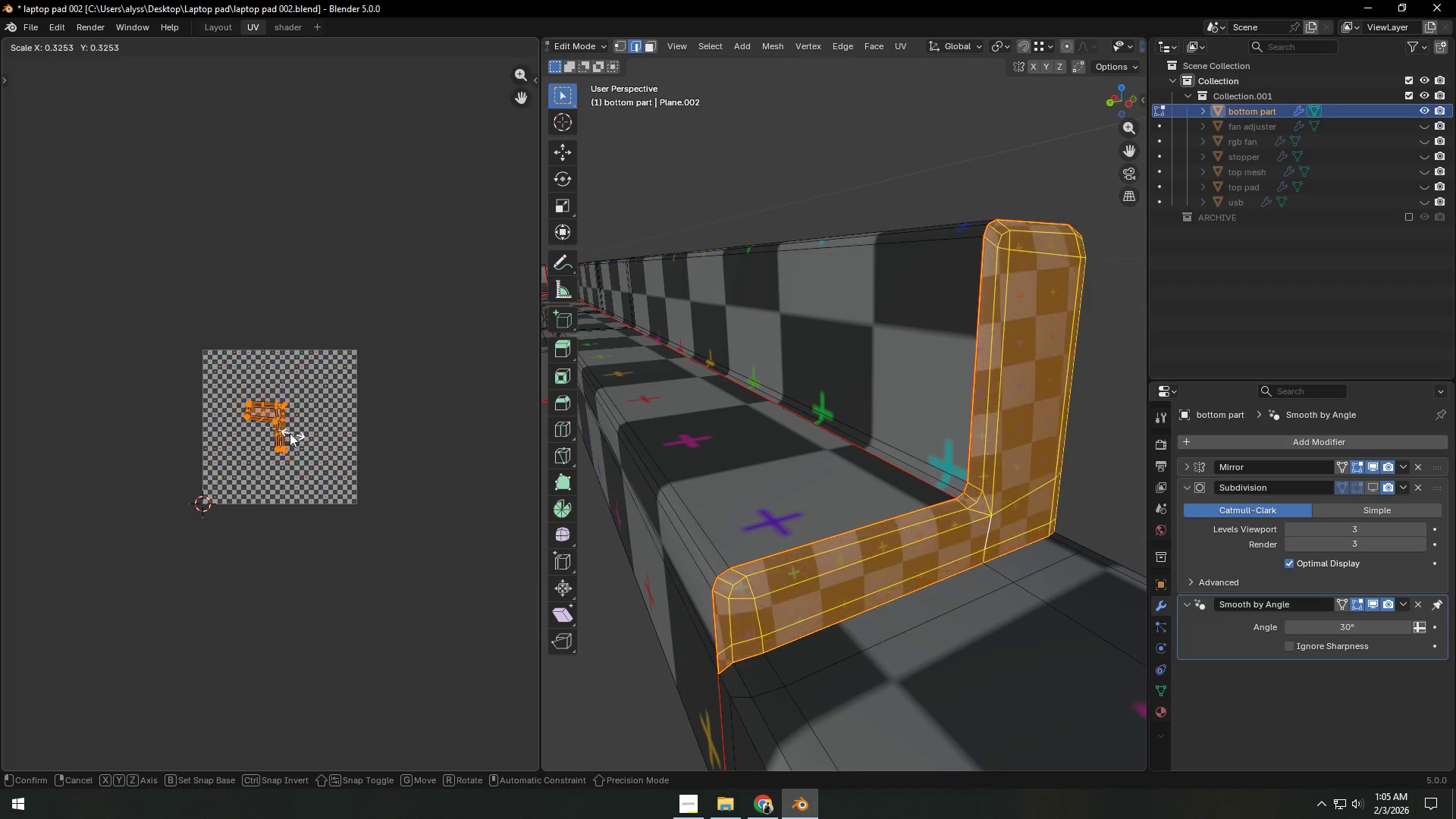 
left_click([273, 427])
 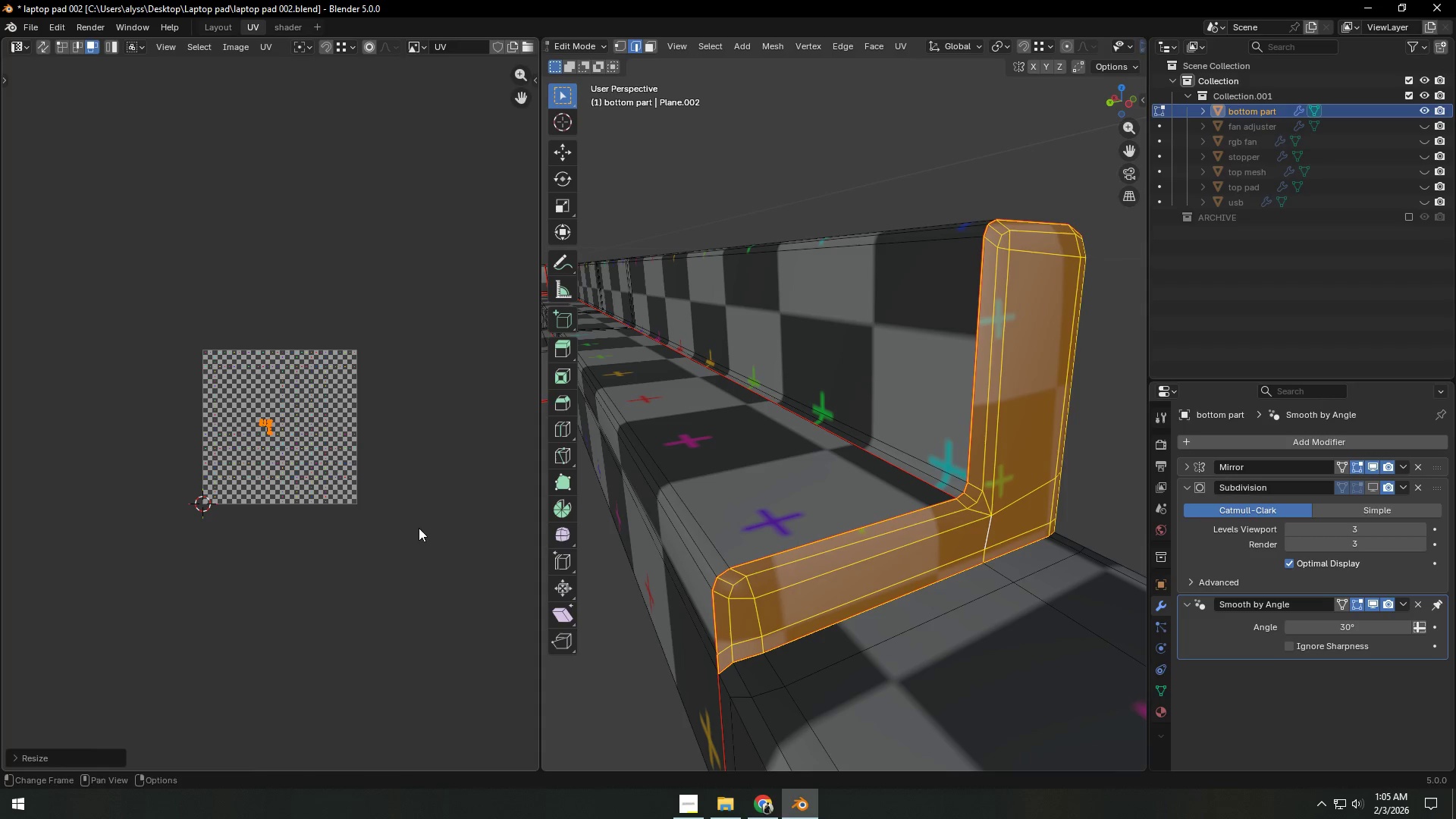 
key(S)
 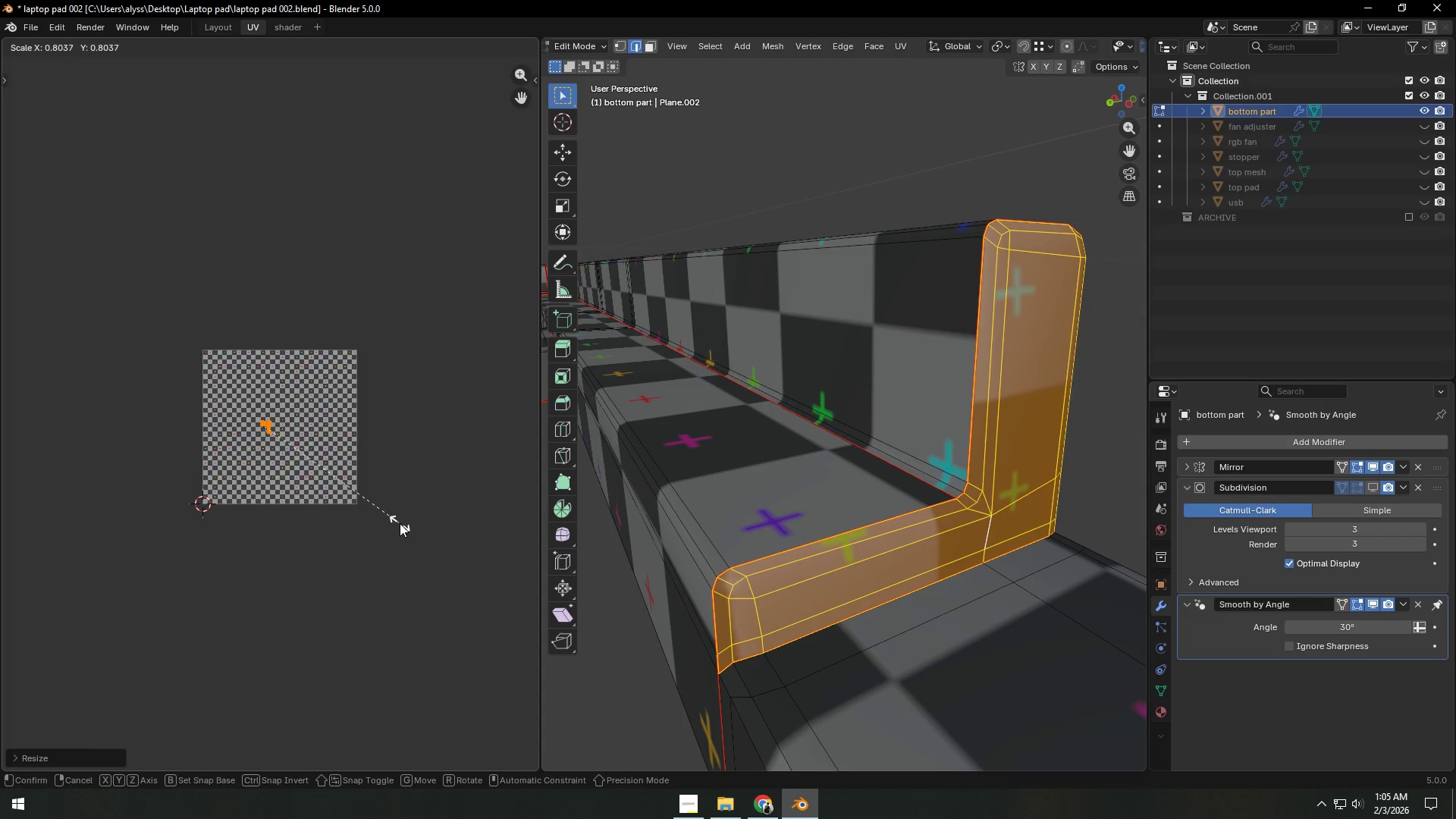 
left_click([376, 516])
 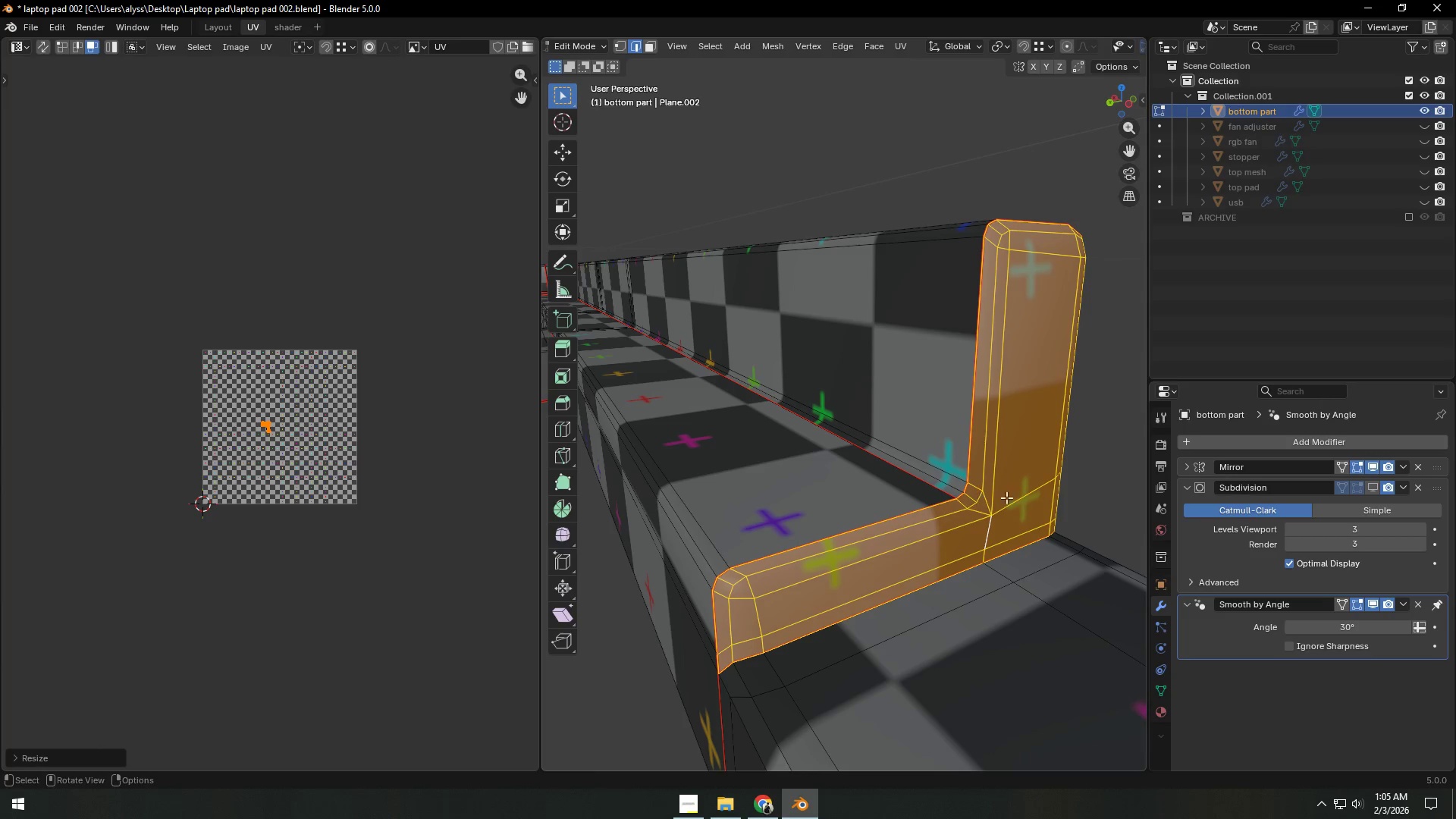 
key(Tab)
 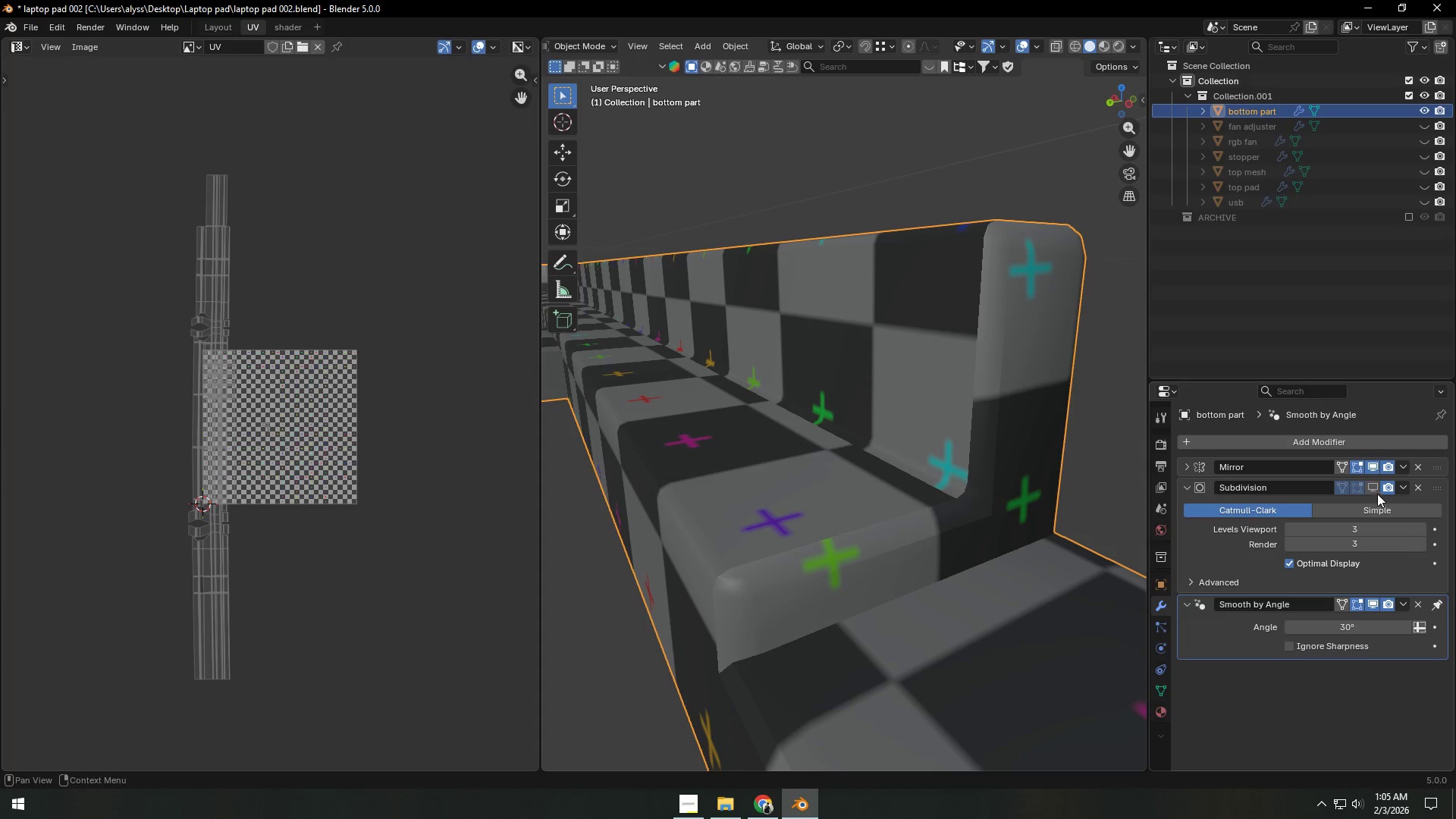 
left_click([1379, 488])
 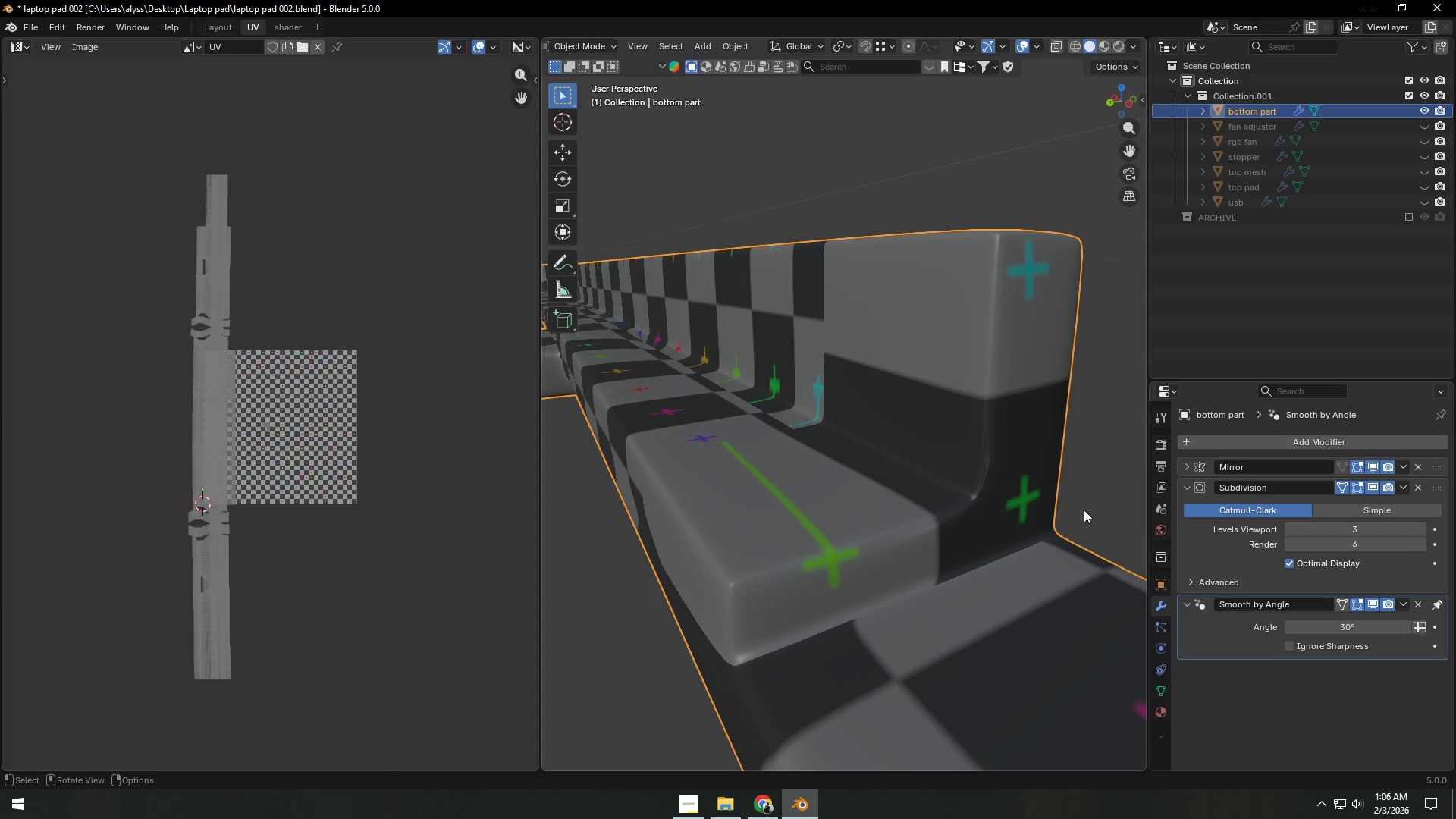 
scroll: coordinate [837, 510], scroll_direction: down, amount: 8.0
 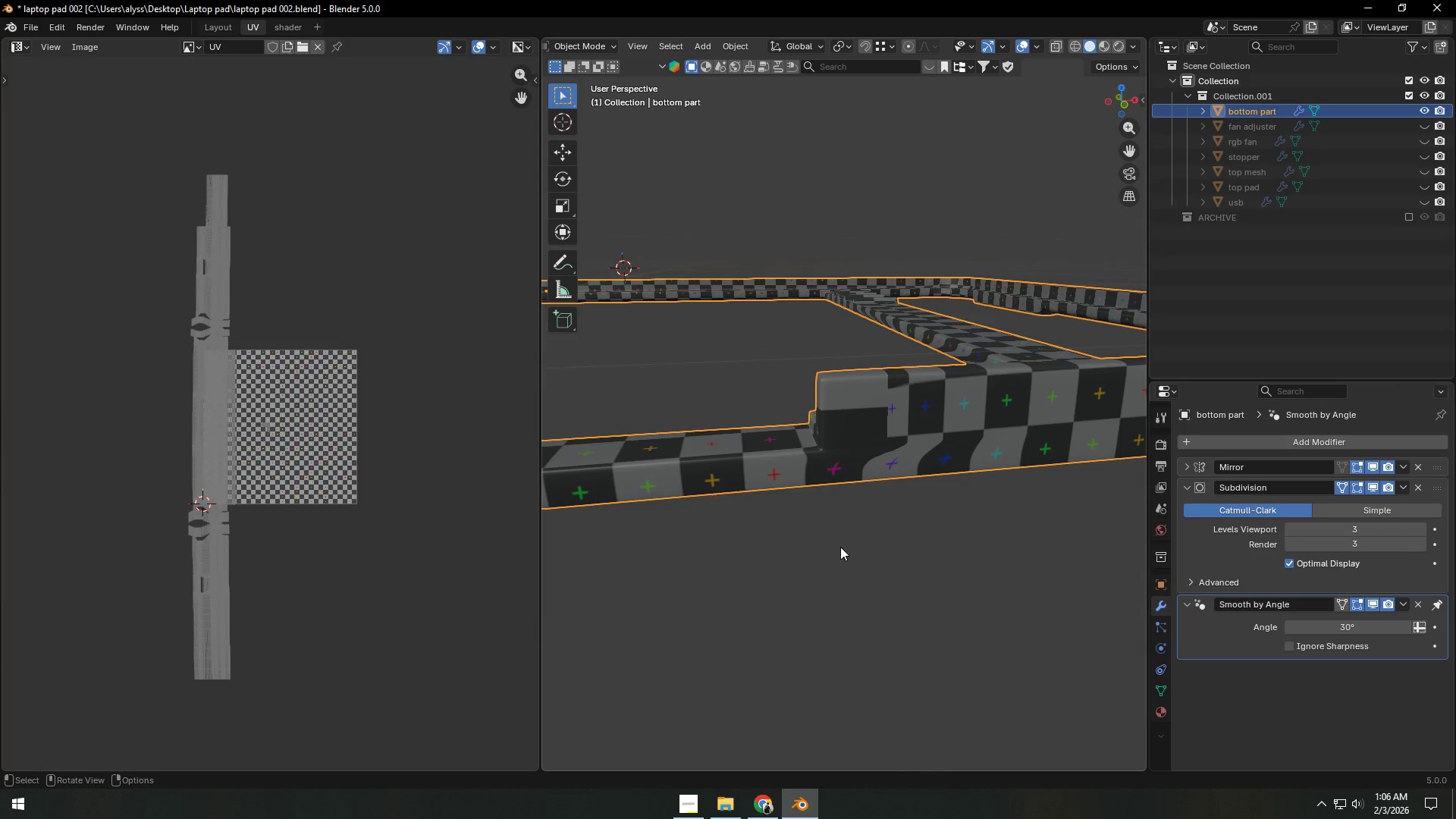 
left_click([842, 566])
 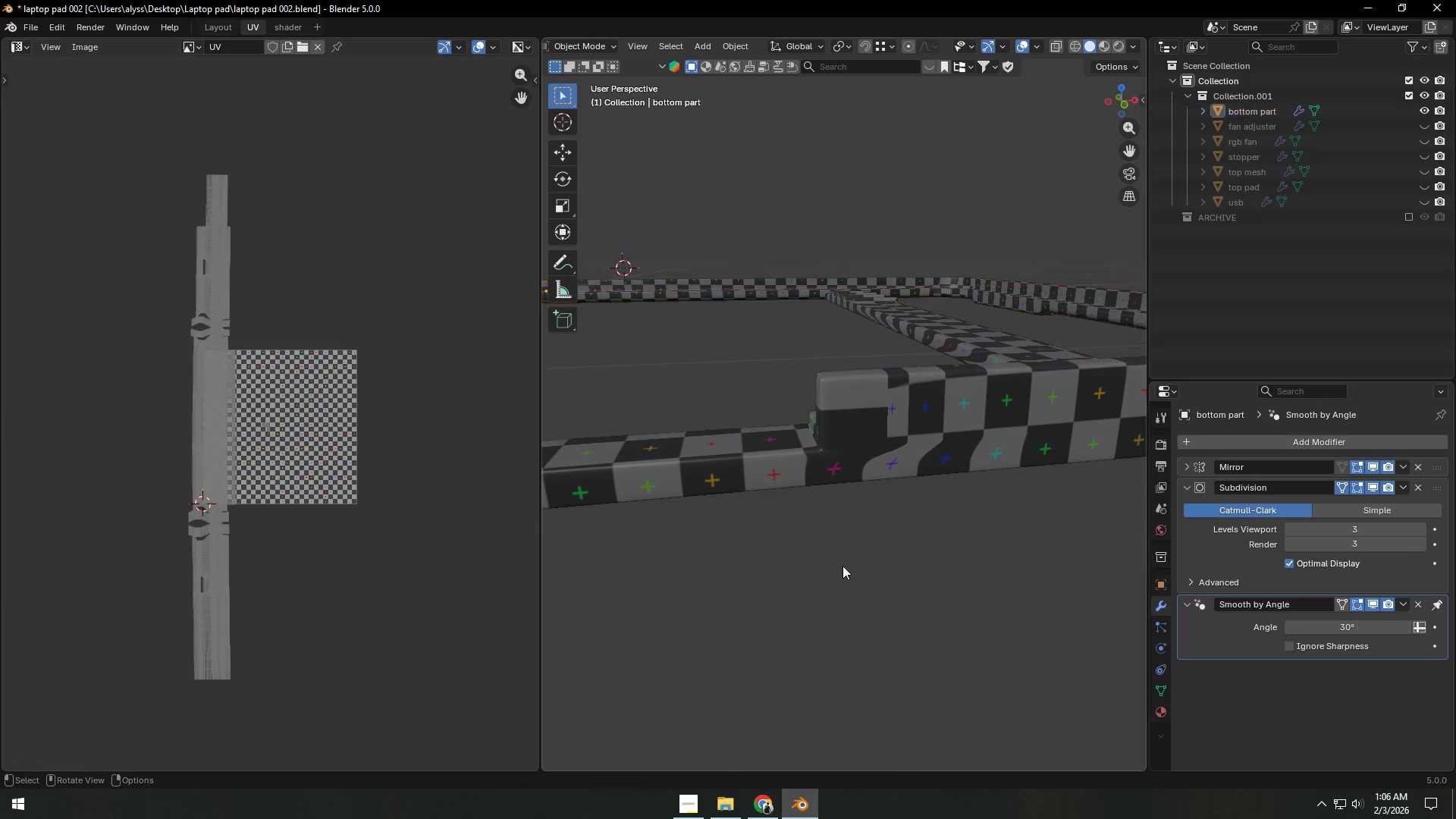 
key(Control+S)
 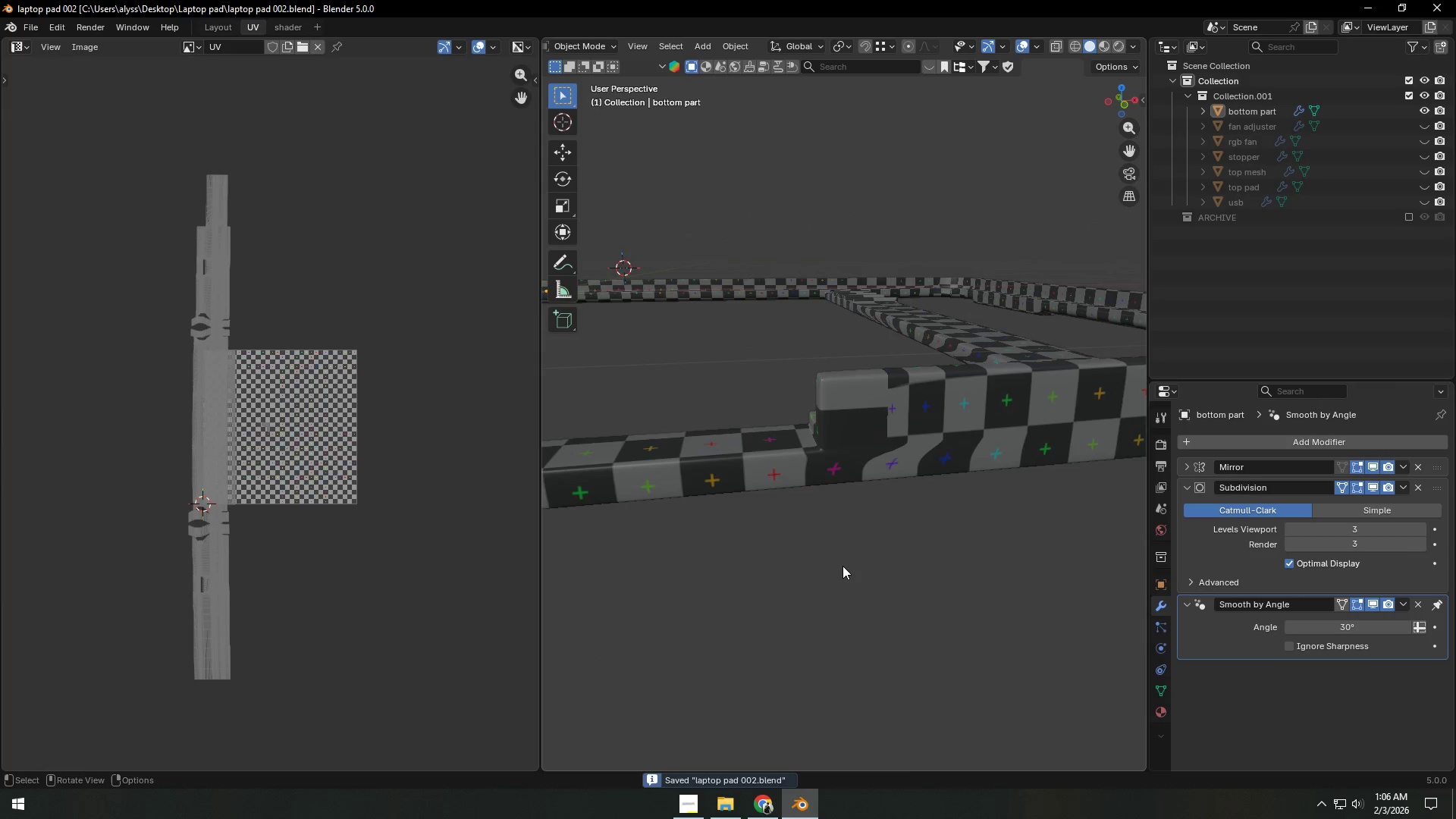 
scroll: coordinate [843, 566], scroll_direction: down, amount: 4.0